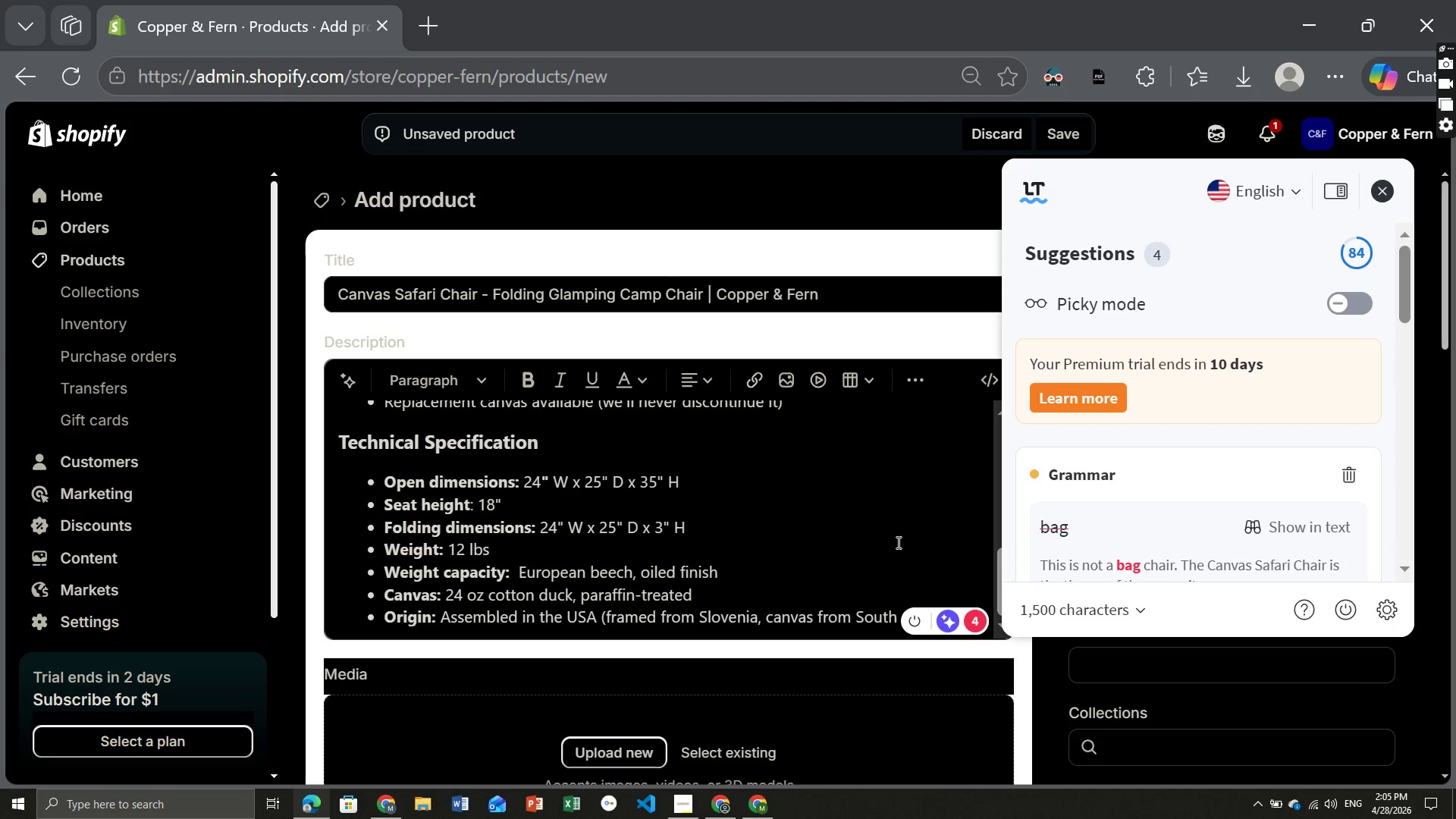 
left_click([897, 542])
 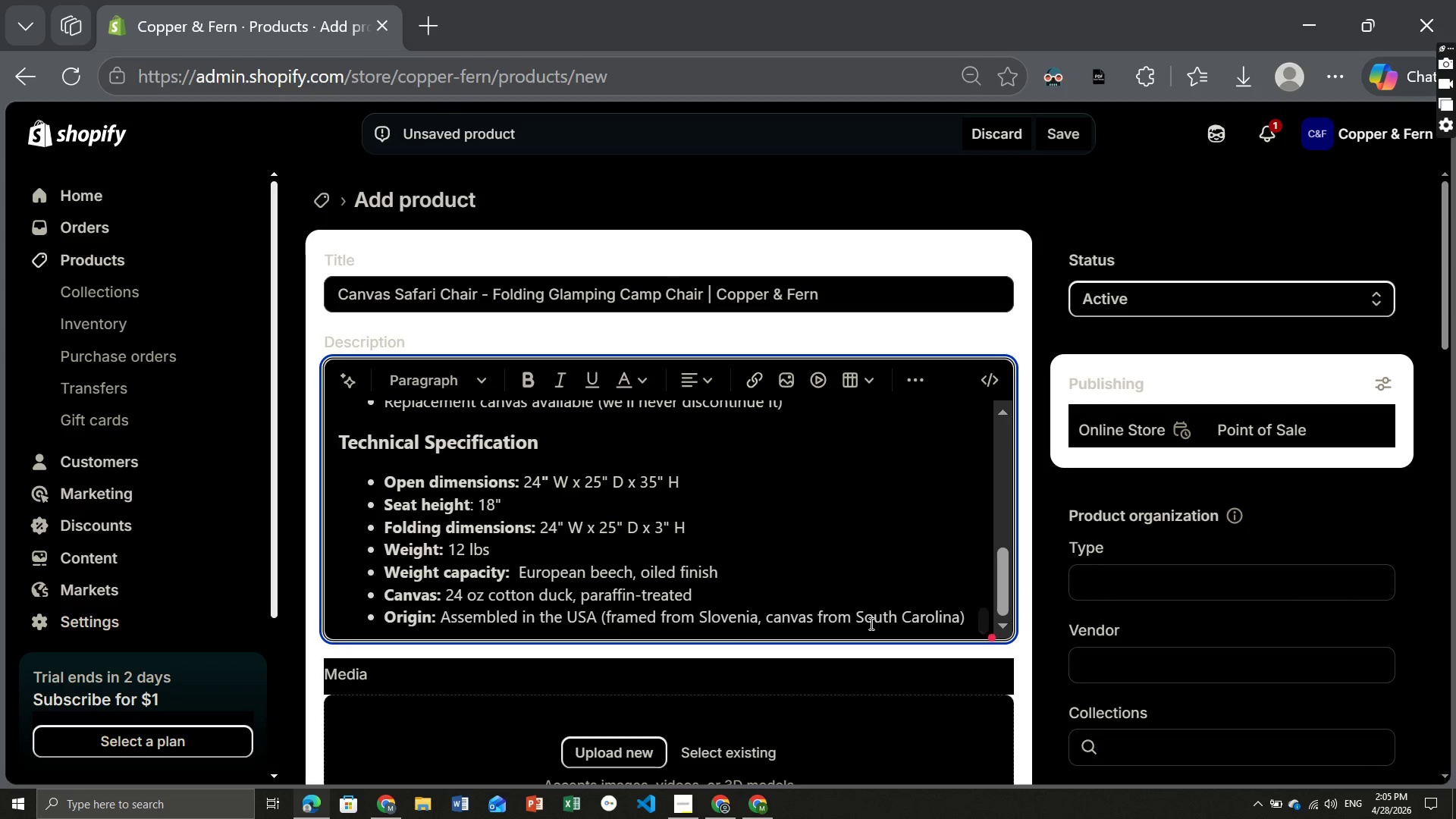 
left_click([870, 623])
 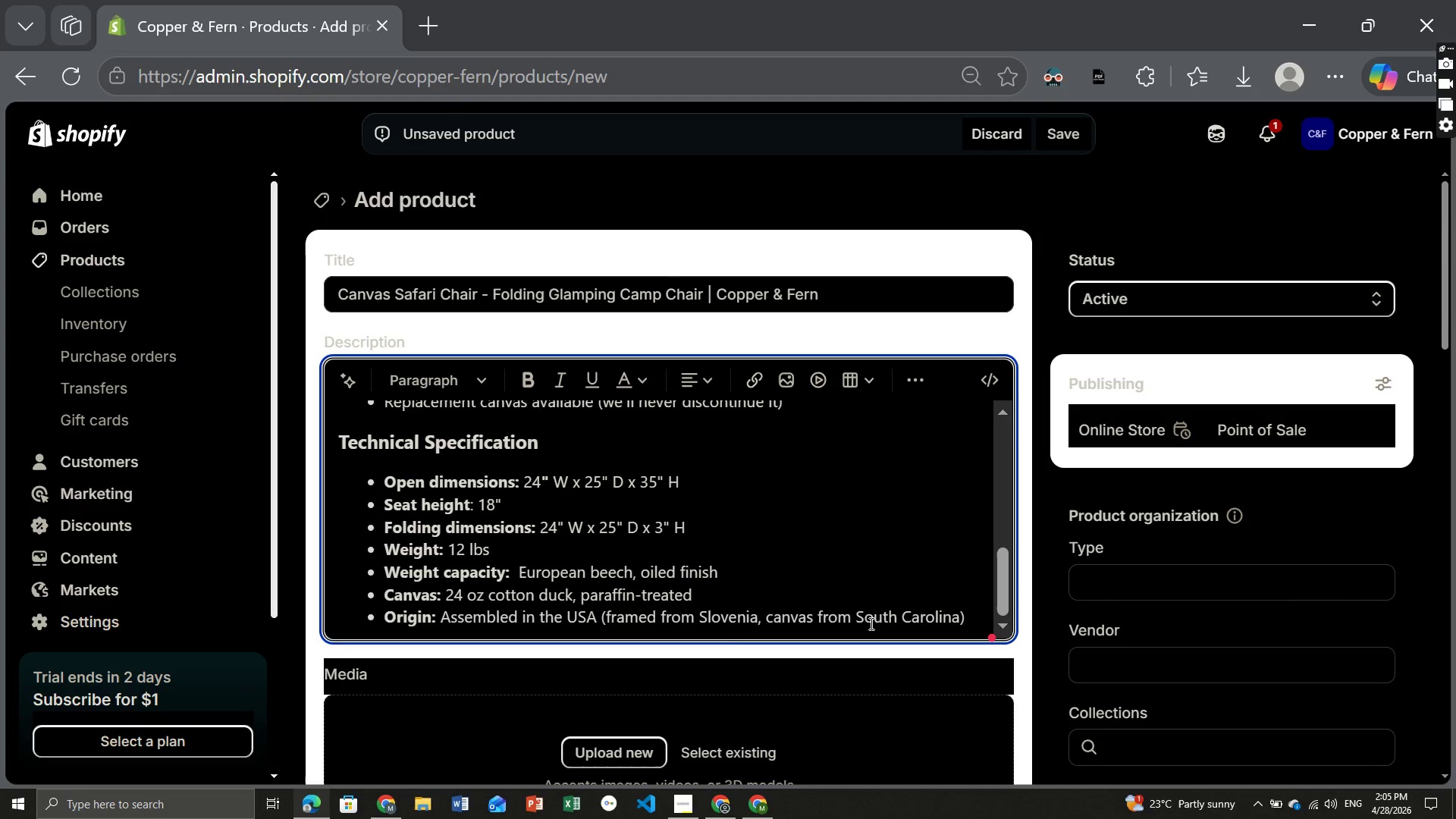 
key(End)
 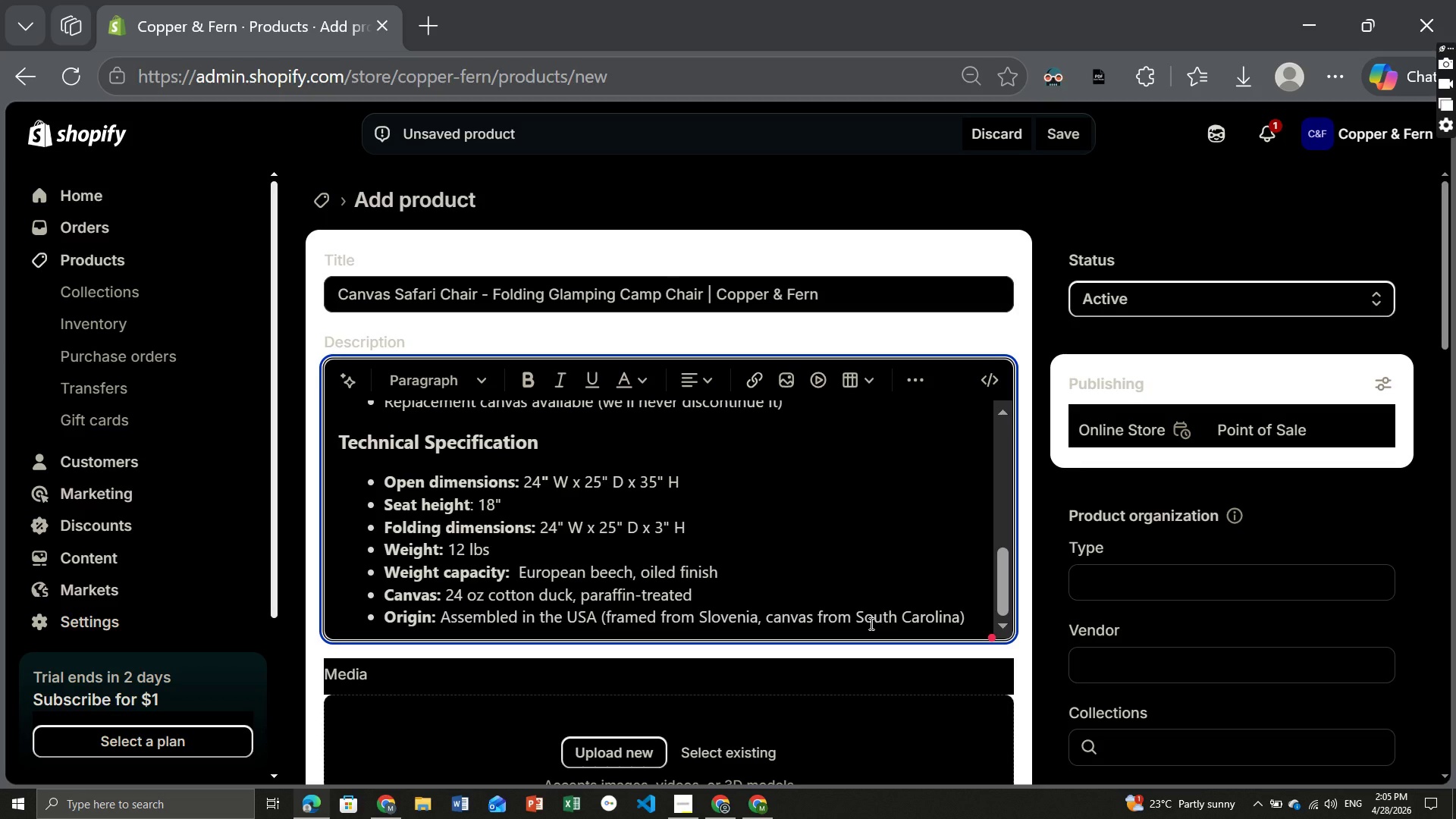 
key(Enter)
 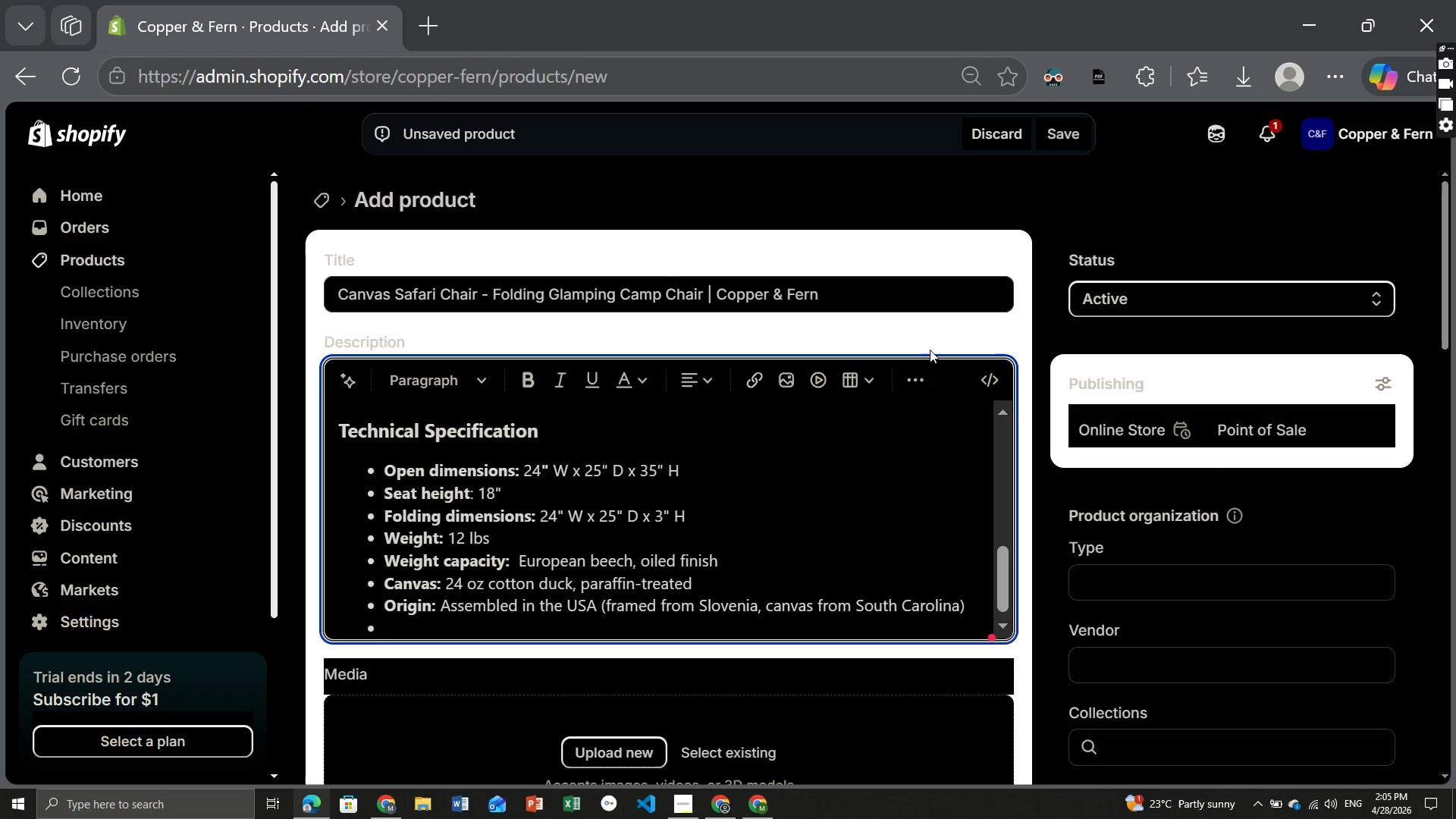 
left_click([911, 380])
 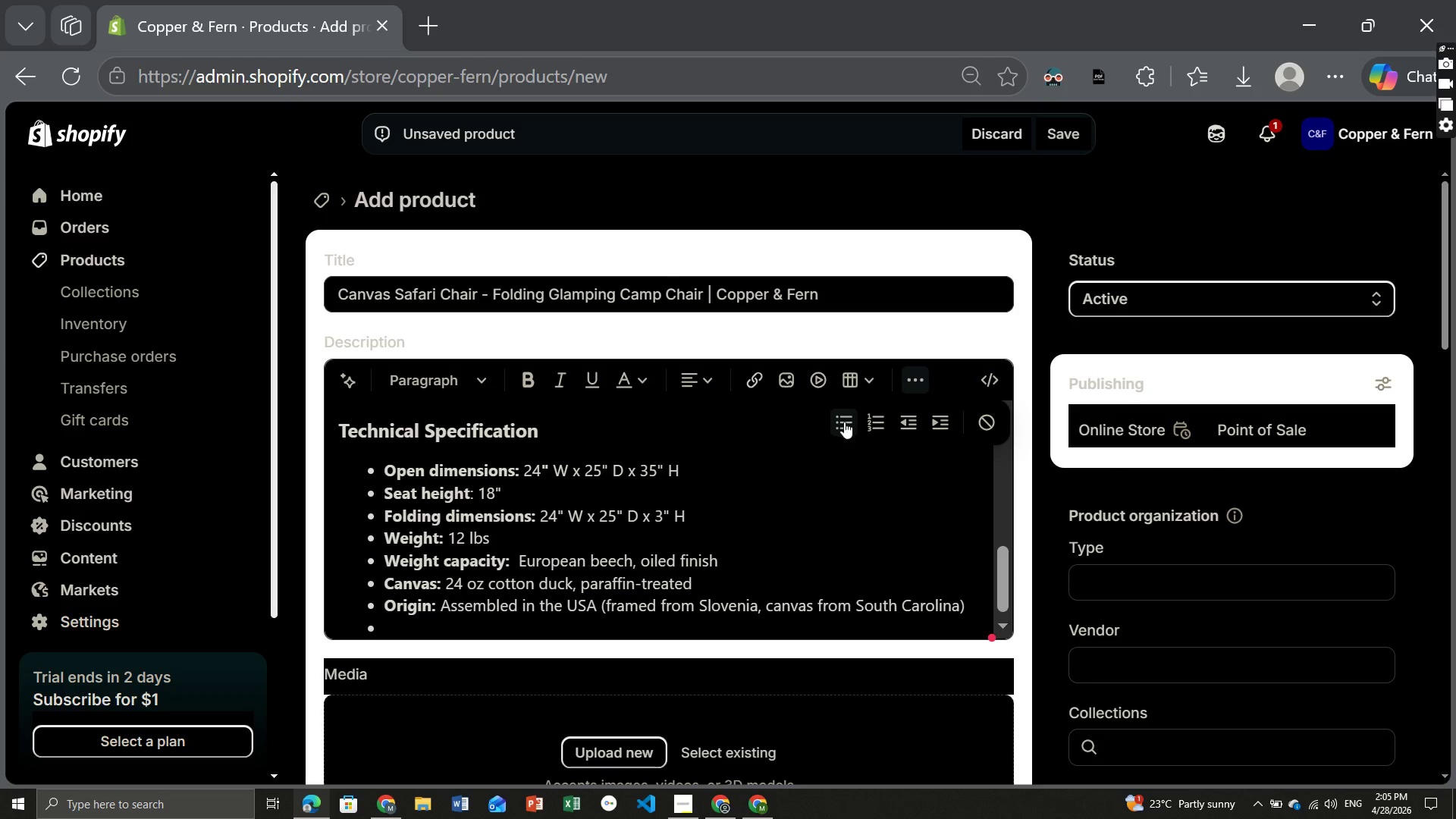 
left_click([844, 423])
 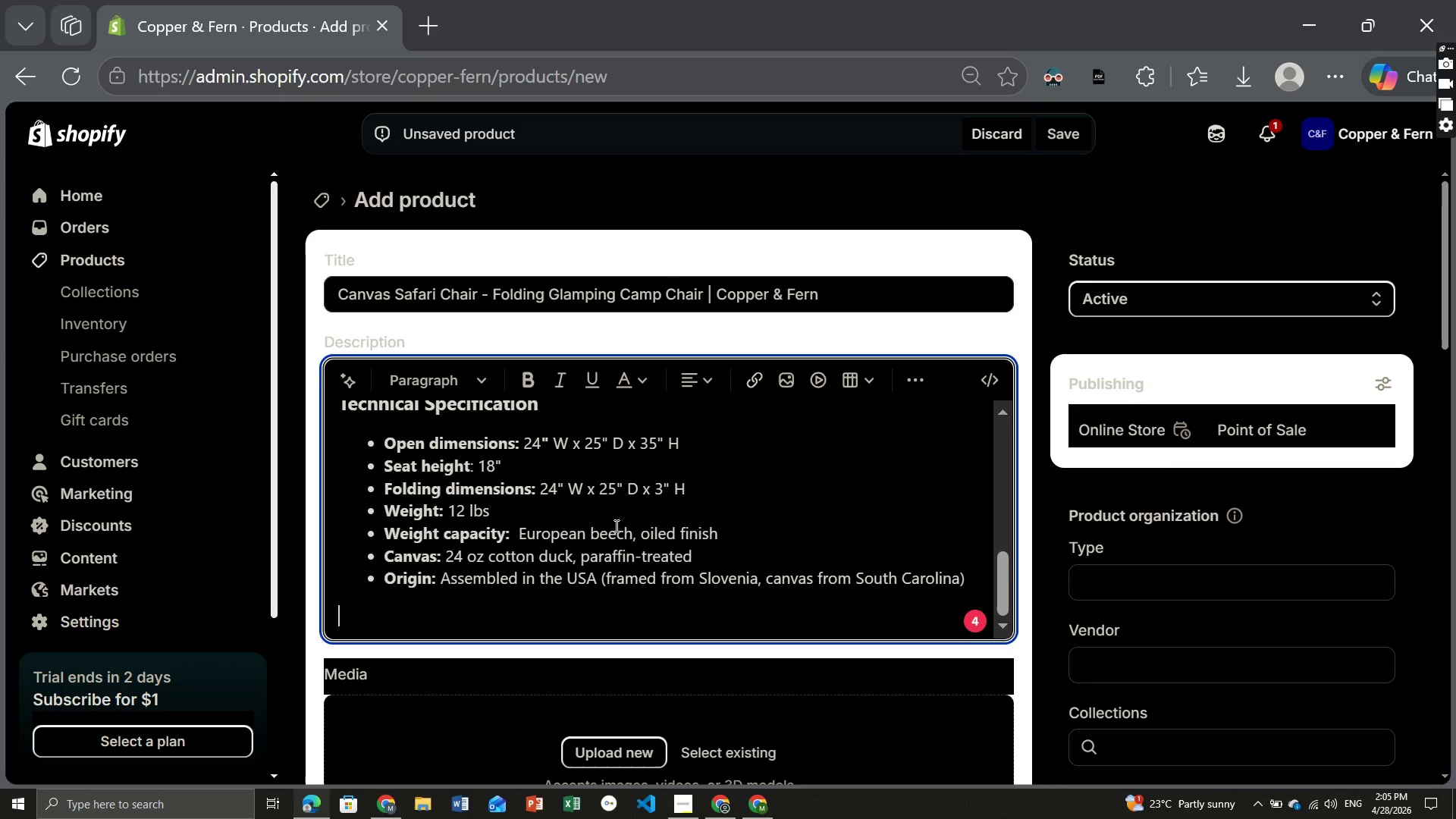 
key(CapsLock)
 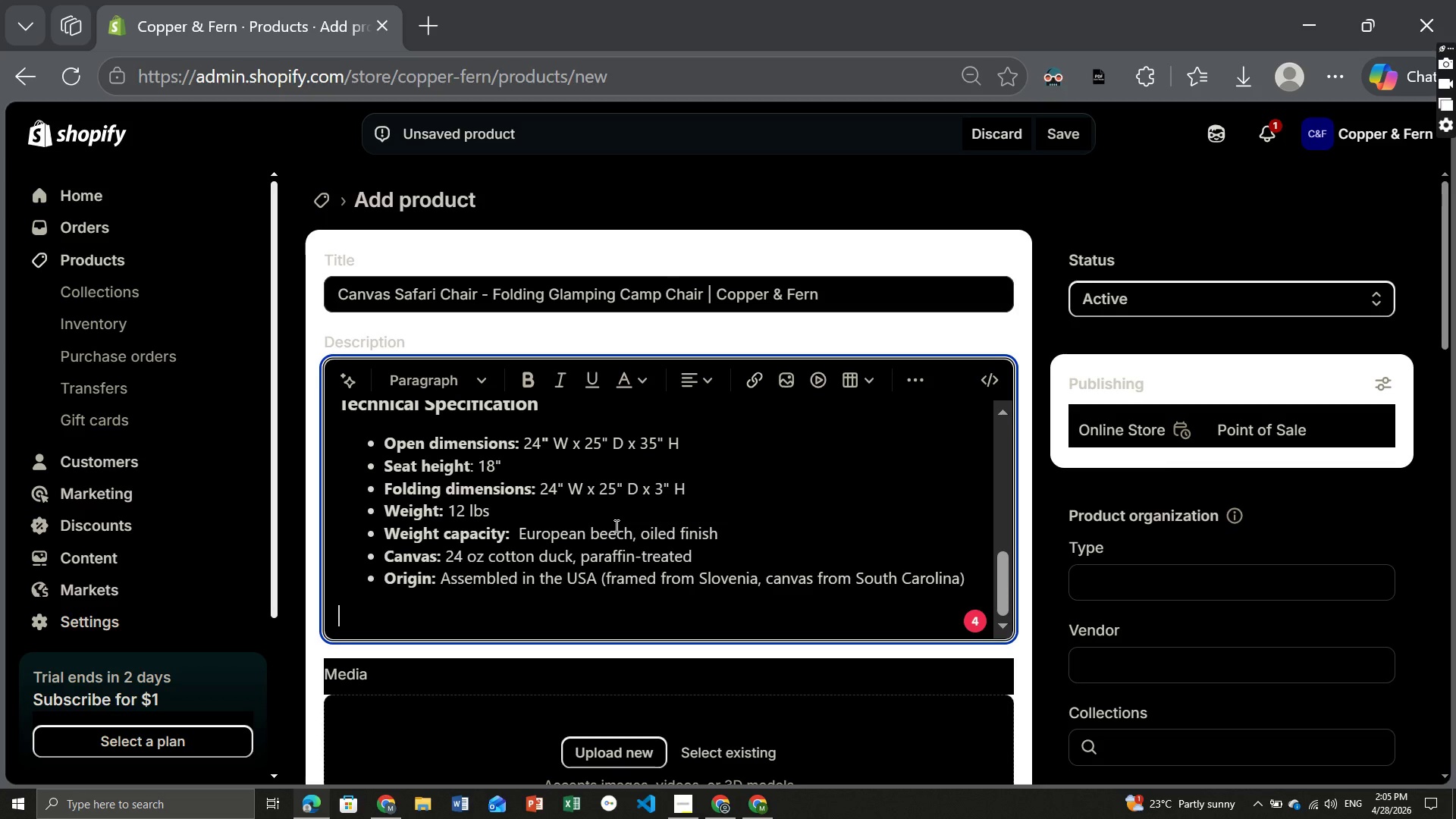 
key(Control+ControlLeft)
 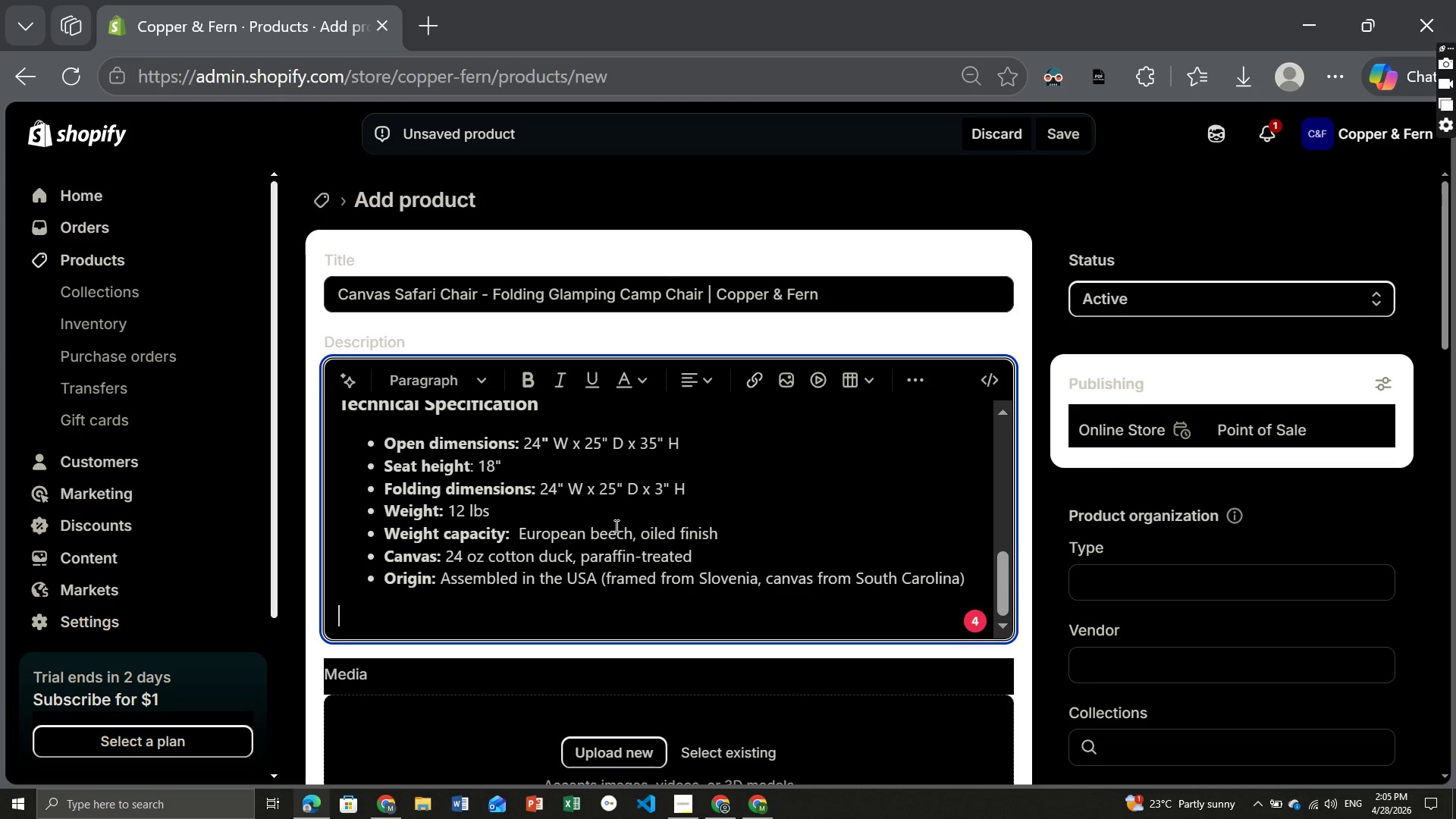 
key(Control+B)
 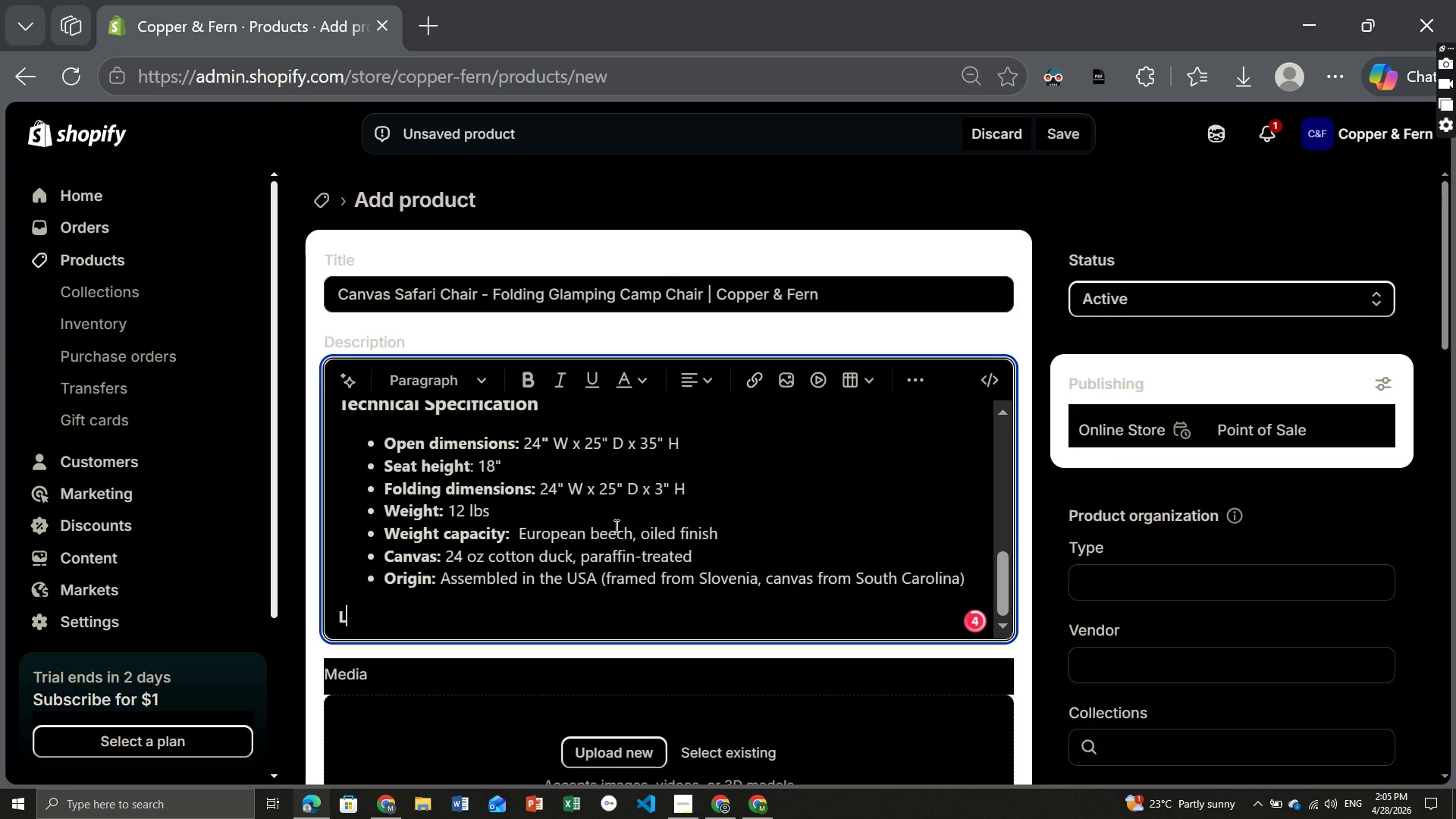 
type(LE)
key(Backspace)
type(ead time: )
 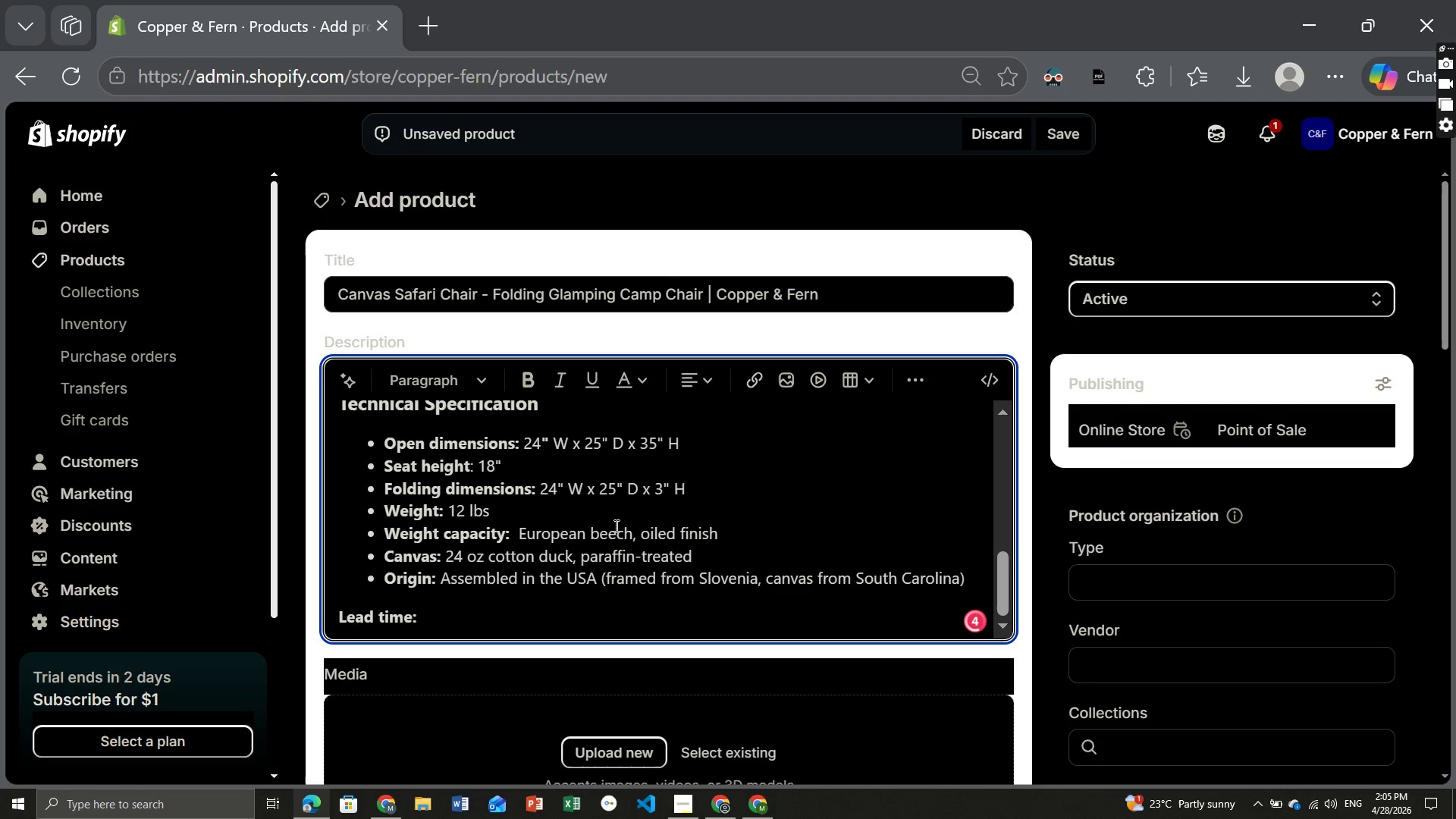 
 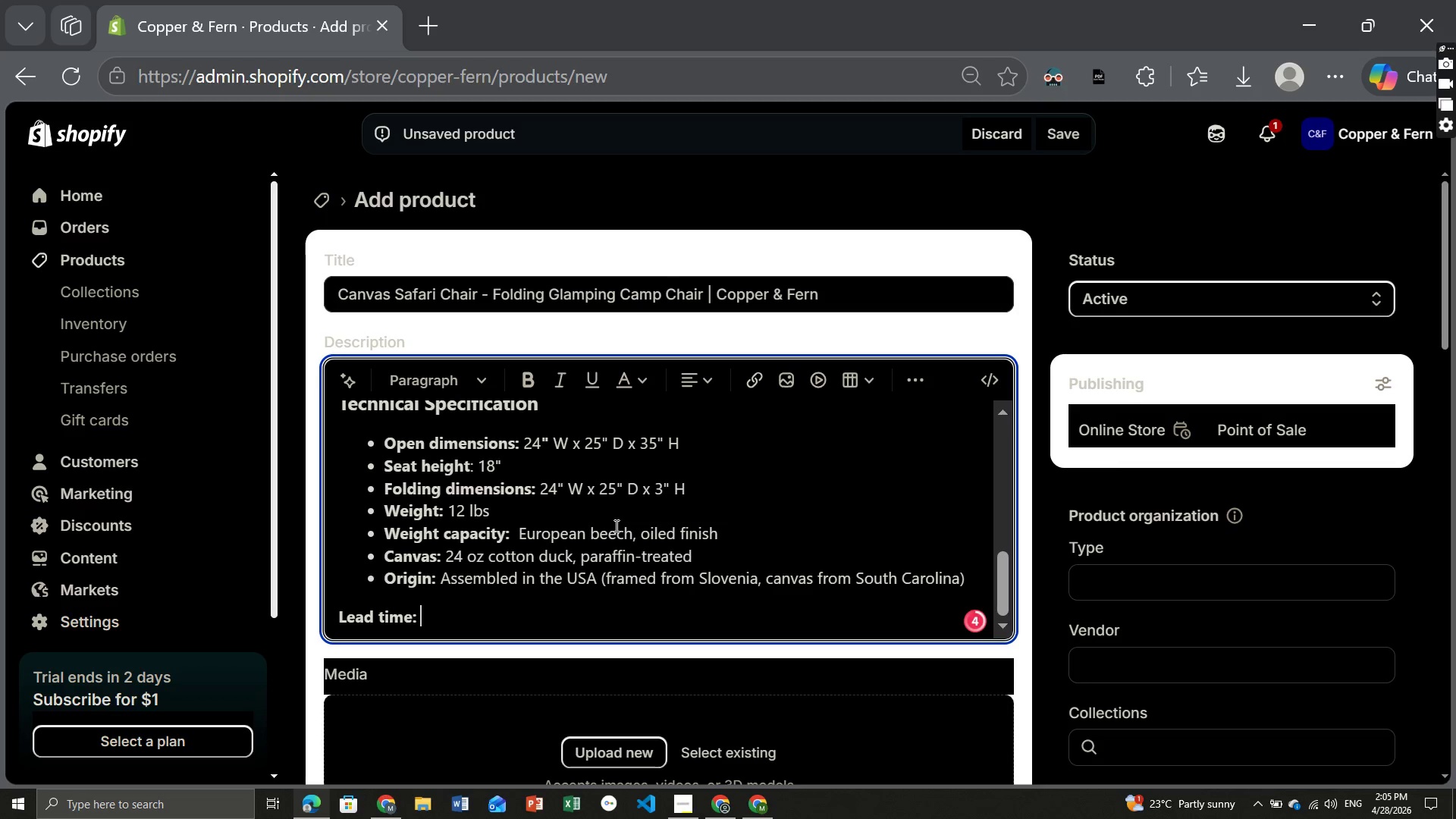 
key(Control+ControlLeft)
 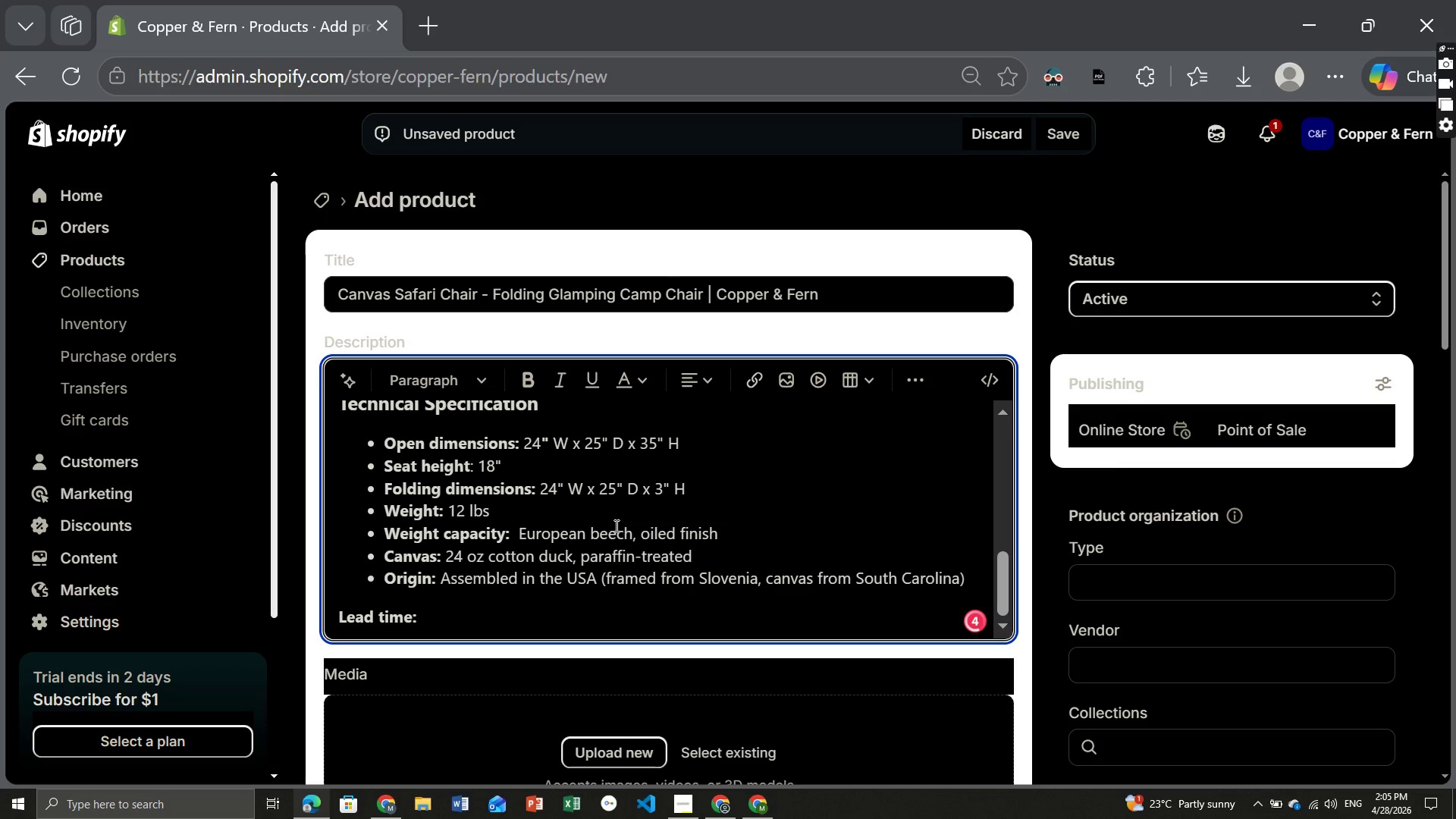 
key(Control+B)
 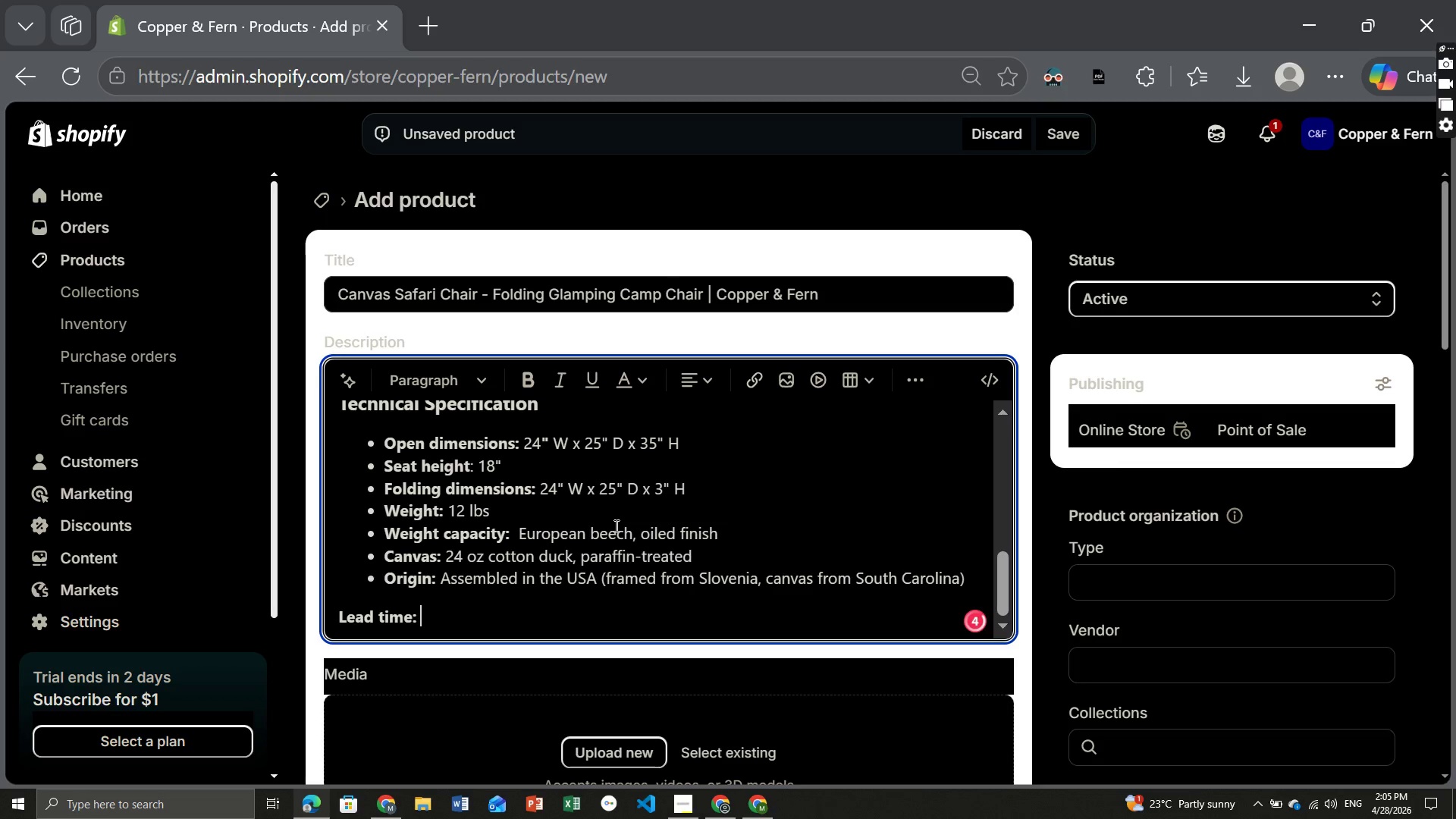 
type(in stock ships within 5 business days.)
 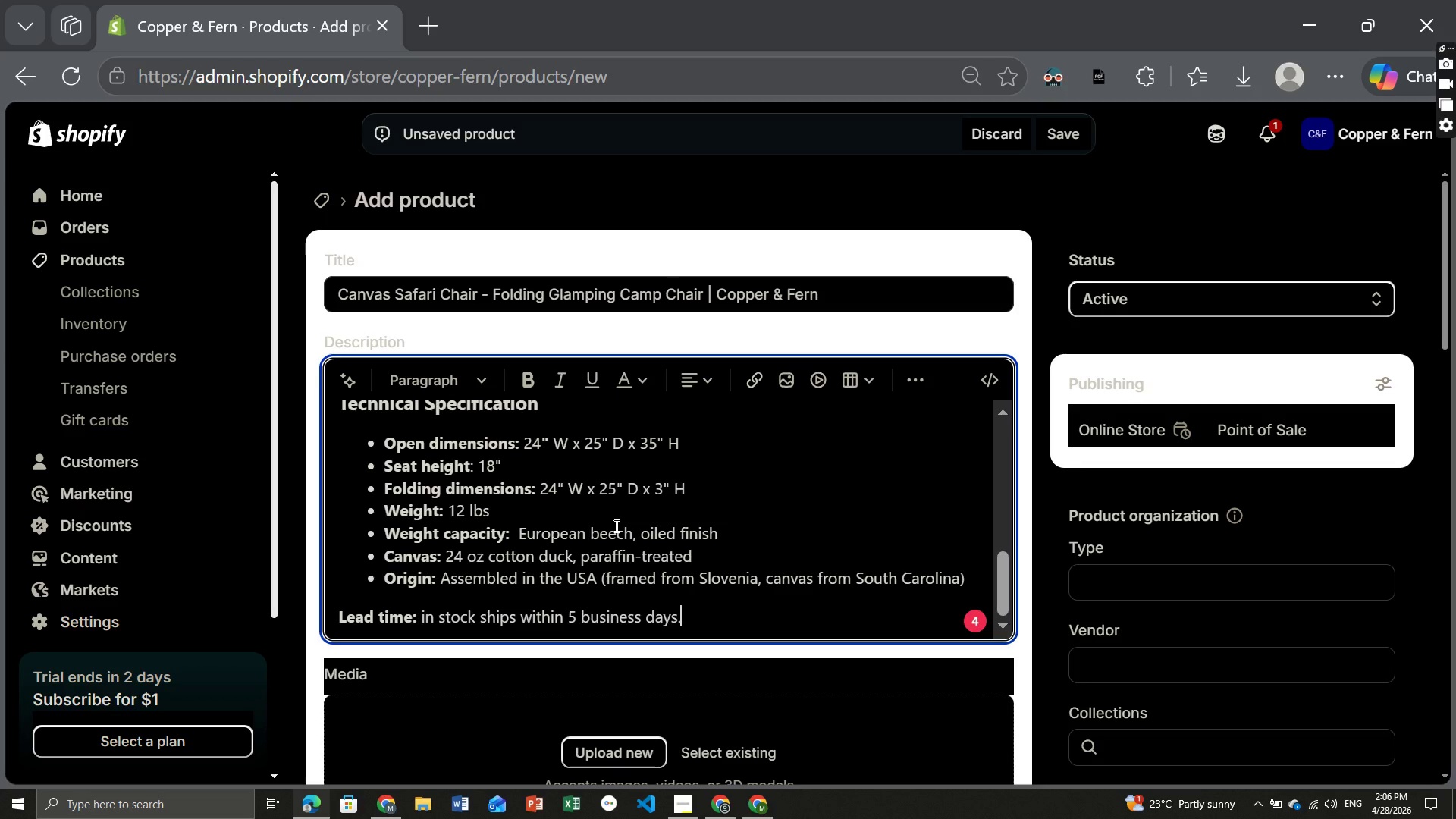 
key(Enter)
 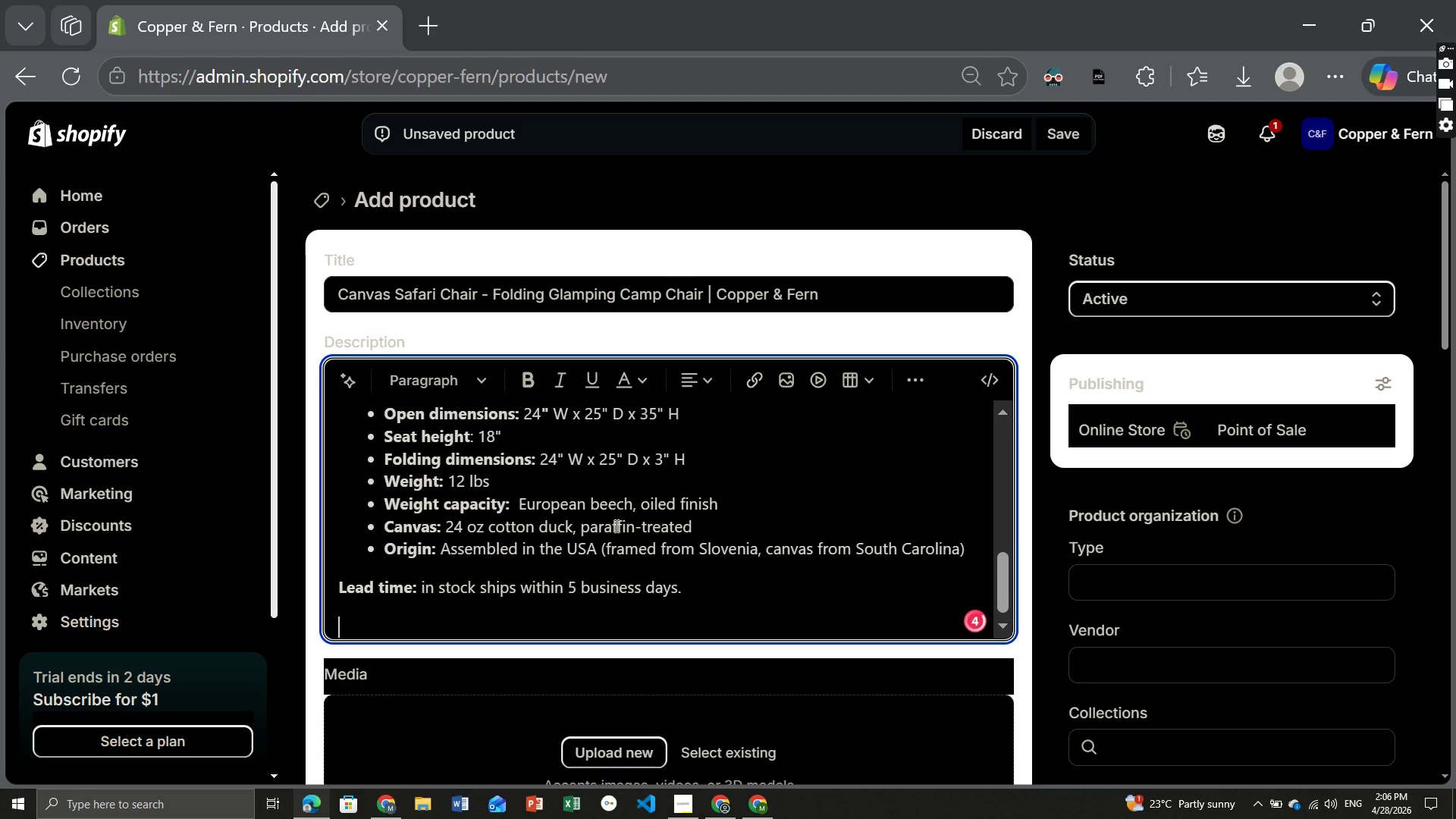 
type(Shi)
key(Backspace)
key(Backspace)
key(Backspace)
 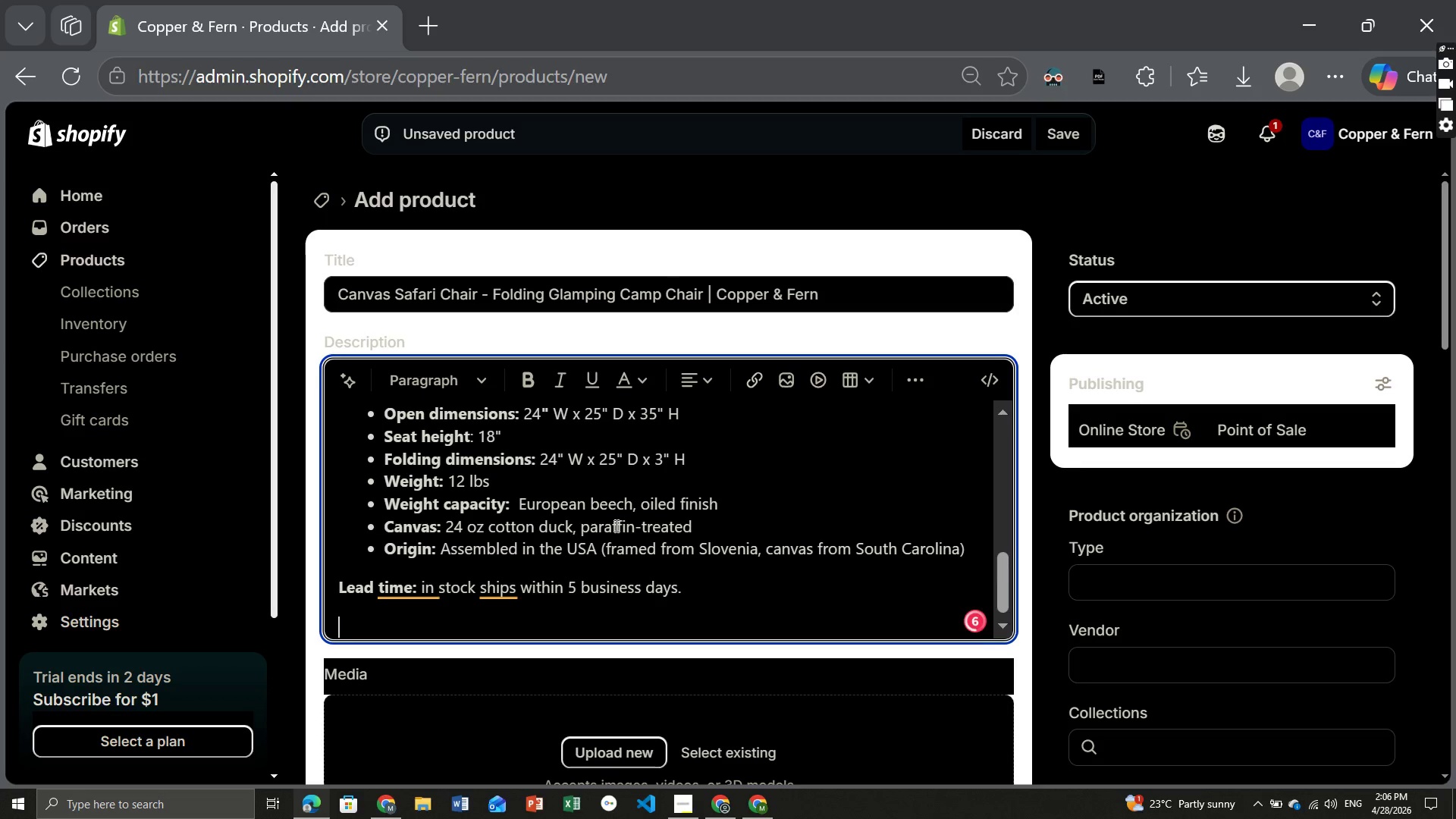 
key(Control+B)
 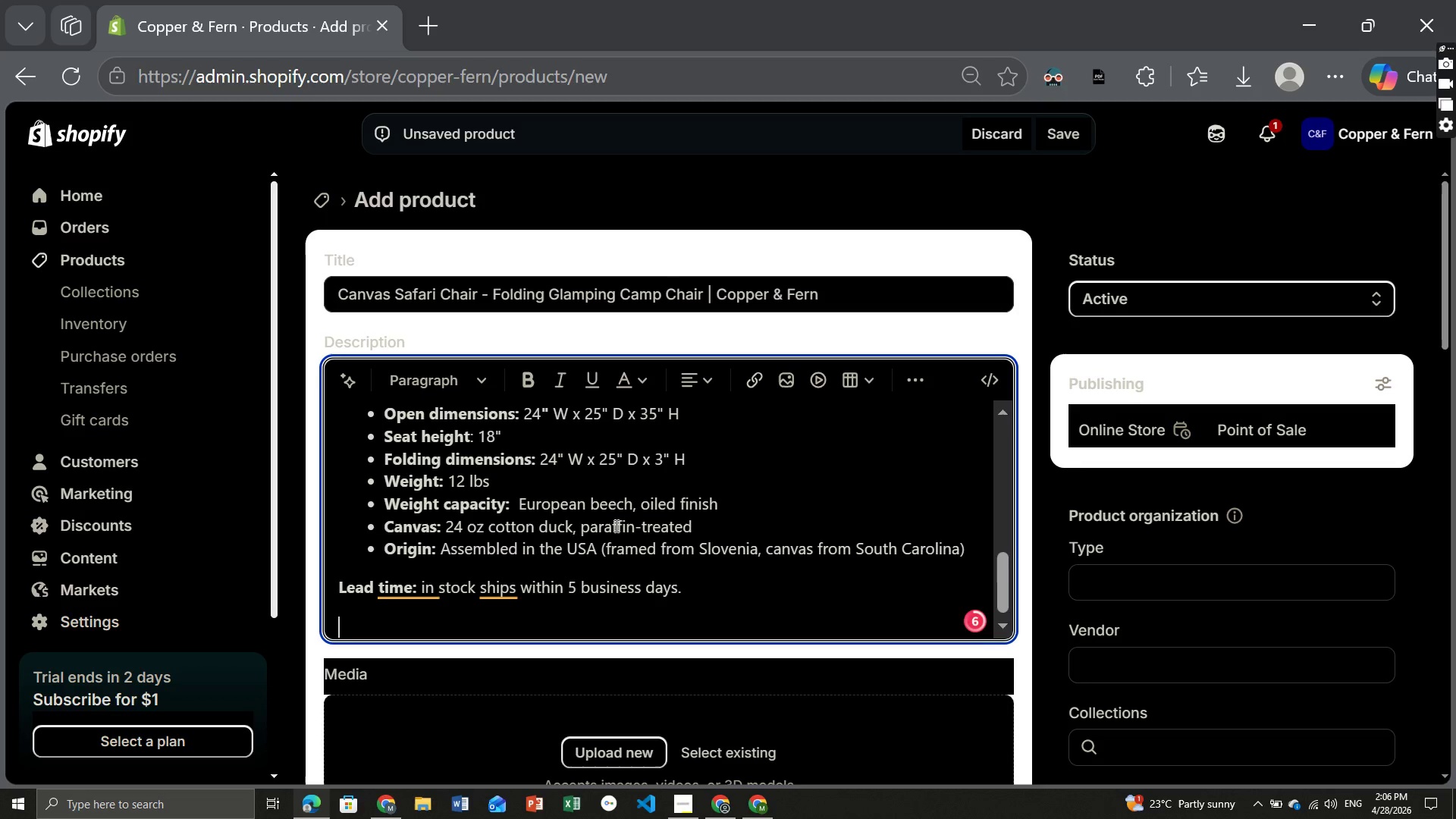 
type(Si)
key(Backspace)
type(hipping: )
 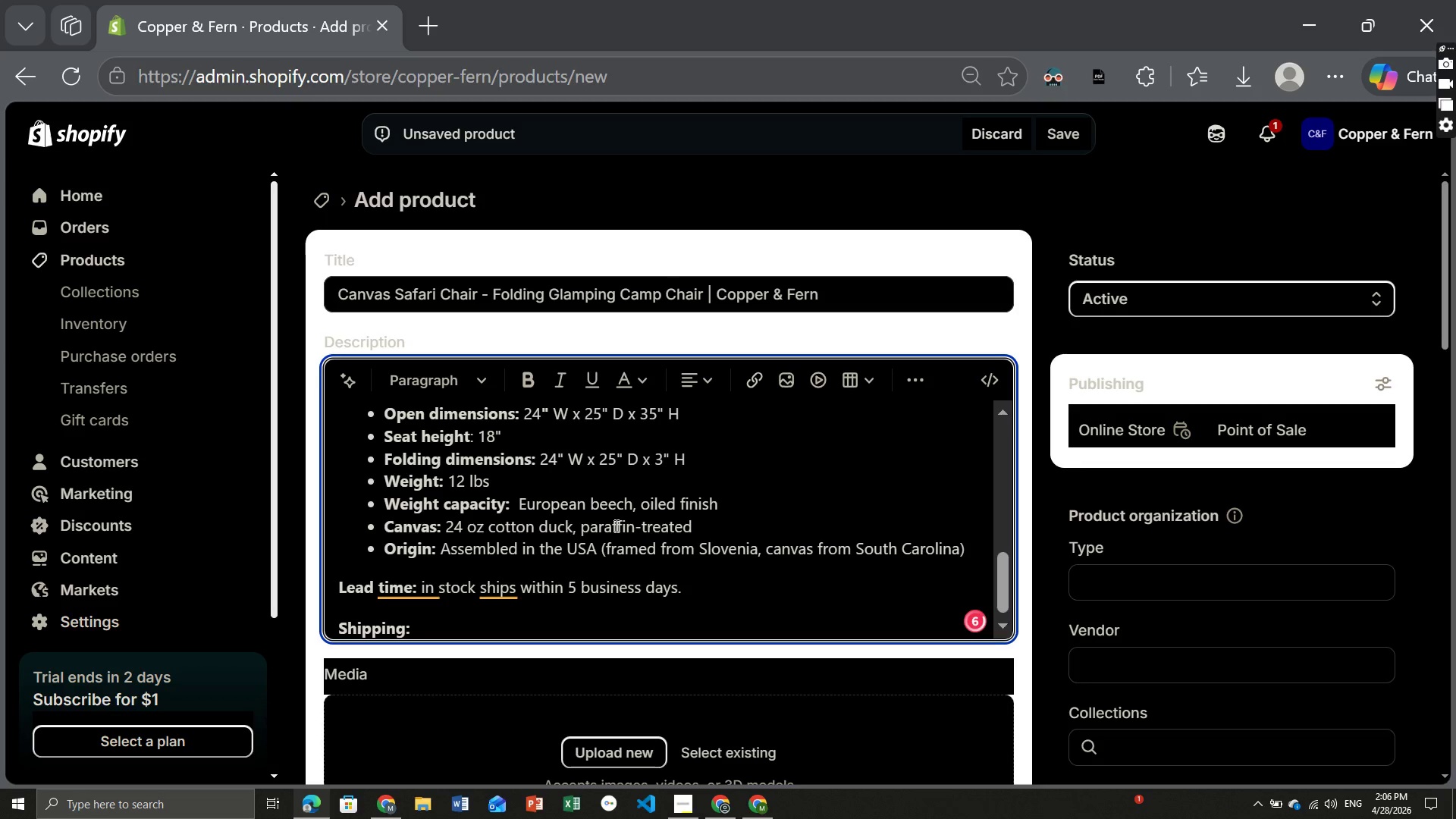 
 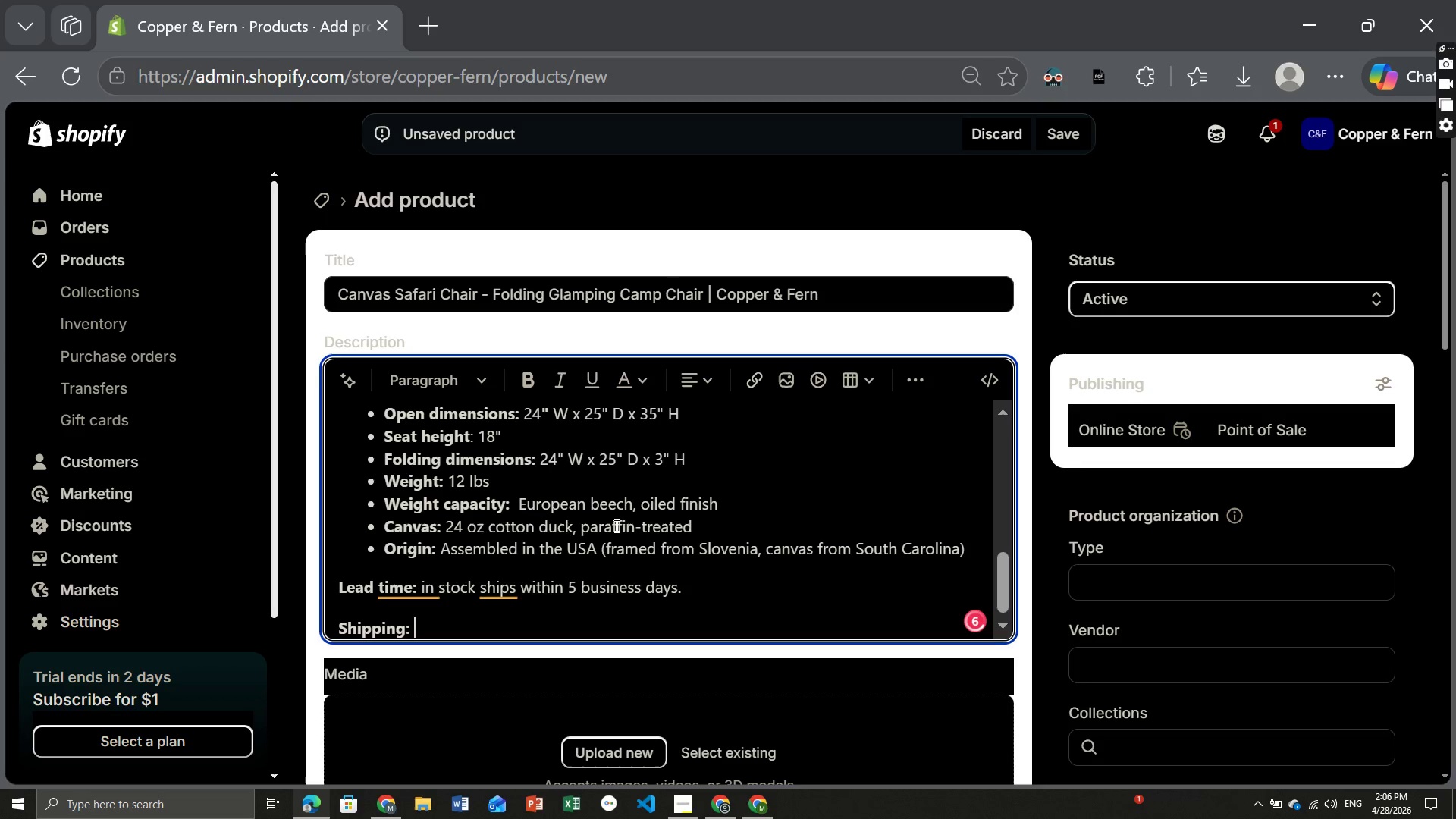 
key(Control+ControlLeft)
 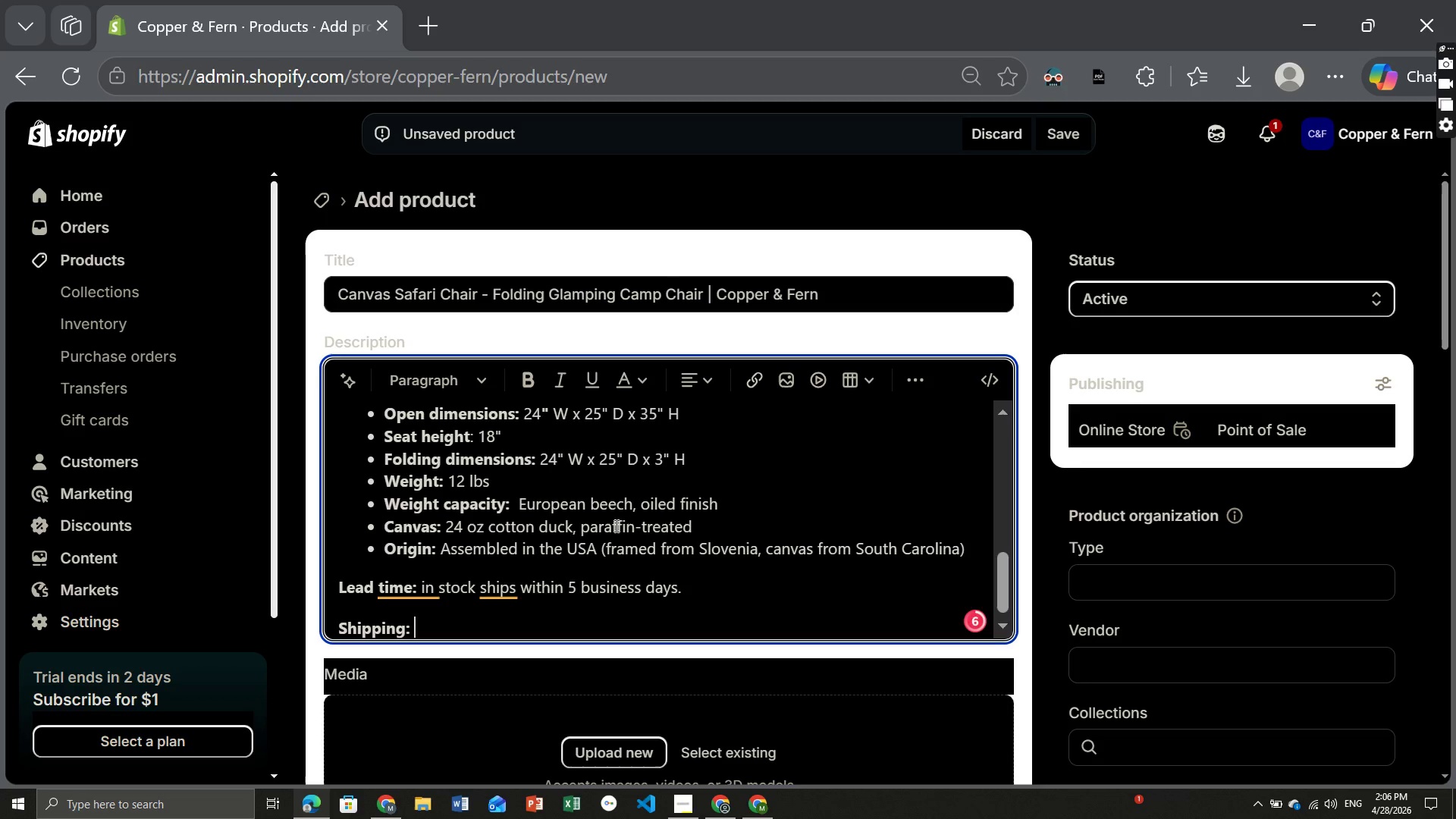 
key(Control+B)
 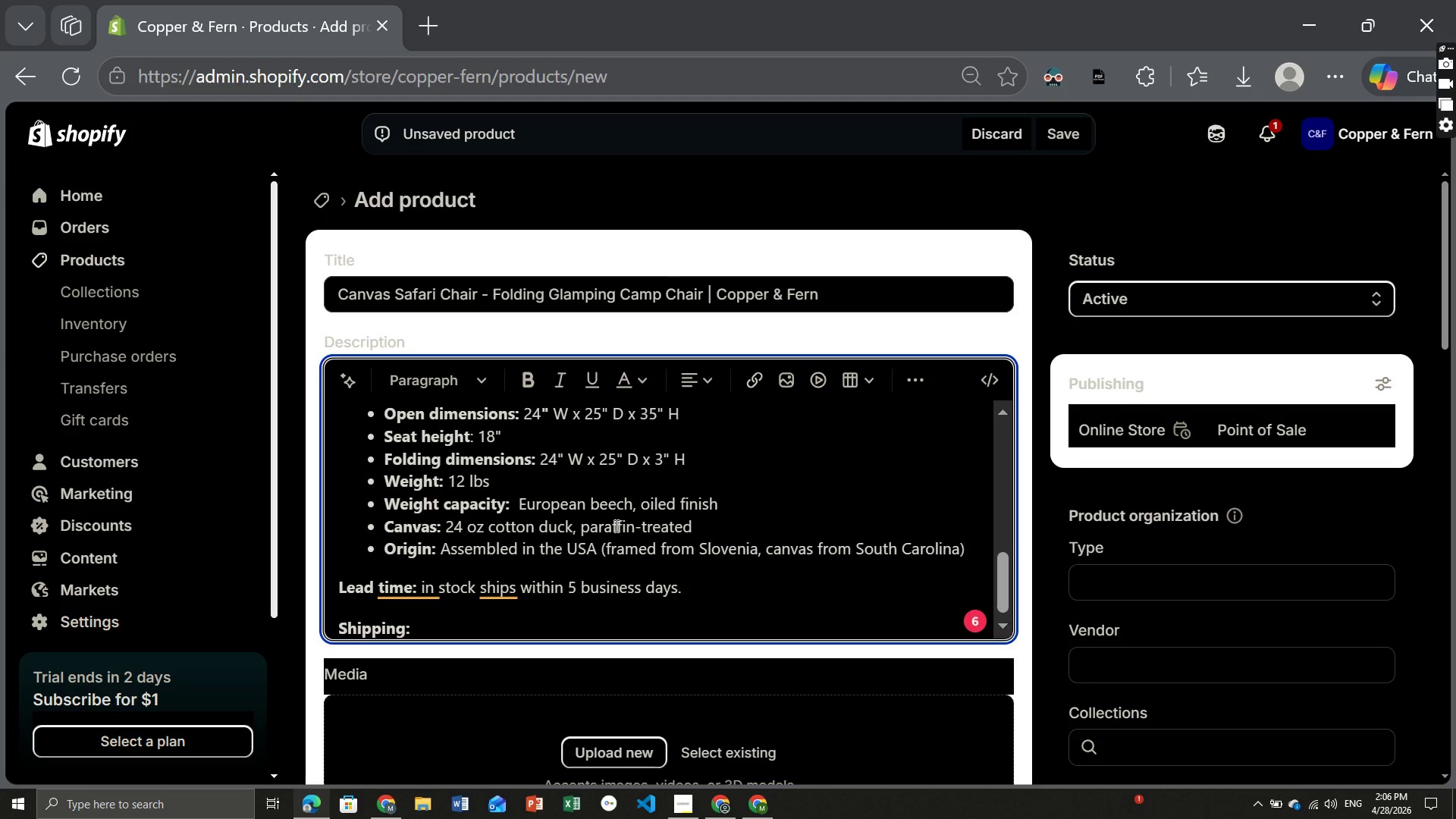 
type(Ships folded, flat box. 1)
key(Backspace)
type($19 flat rate or free over #)
key(Backspace)
type($250.)
 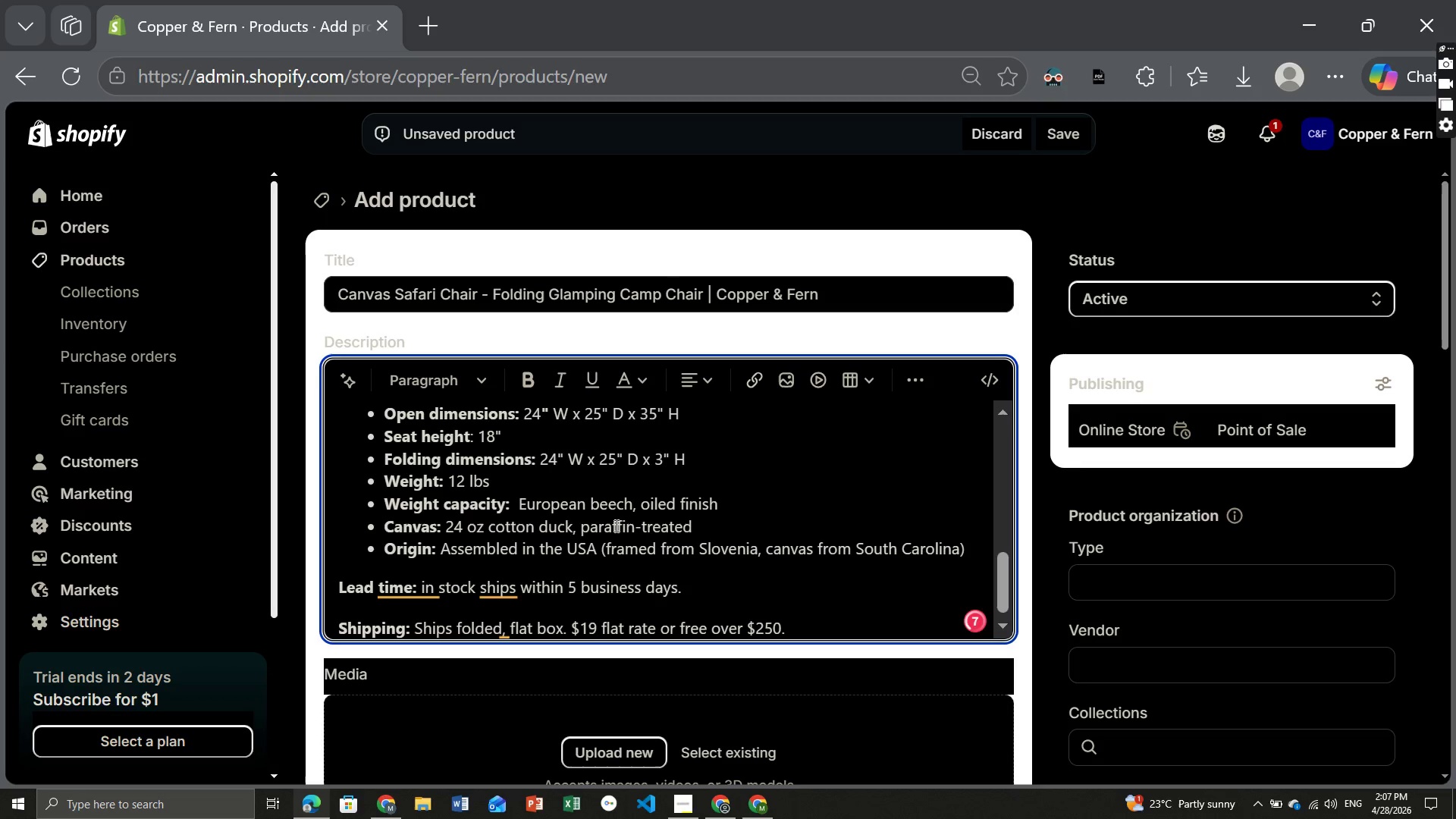 
left_click([502, 579])
 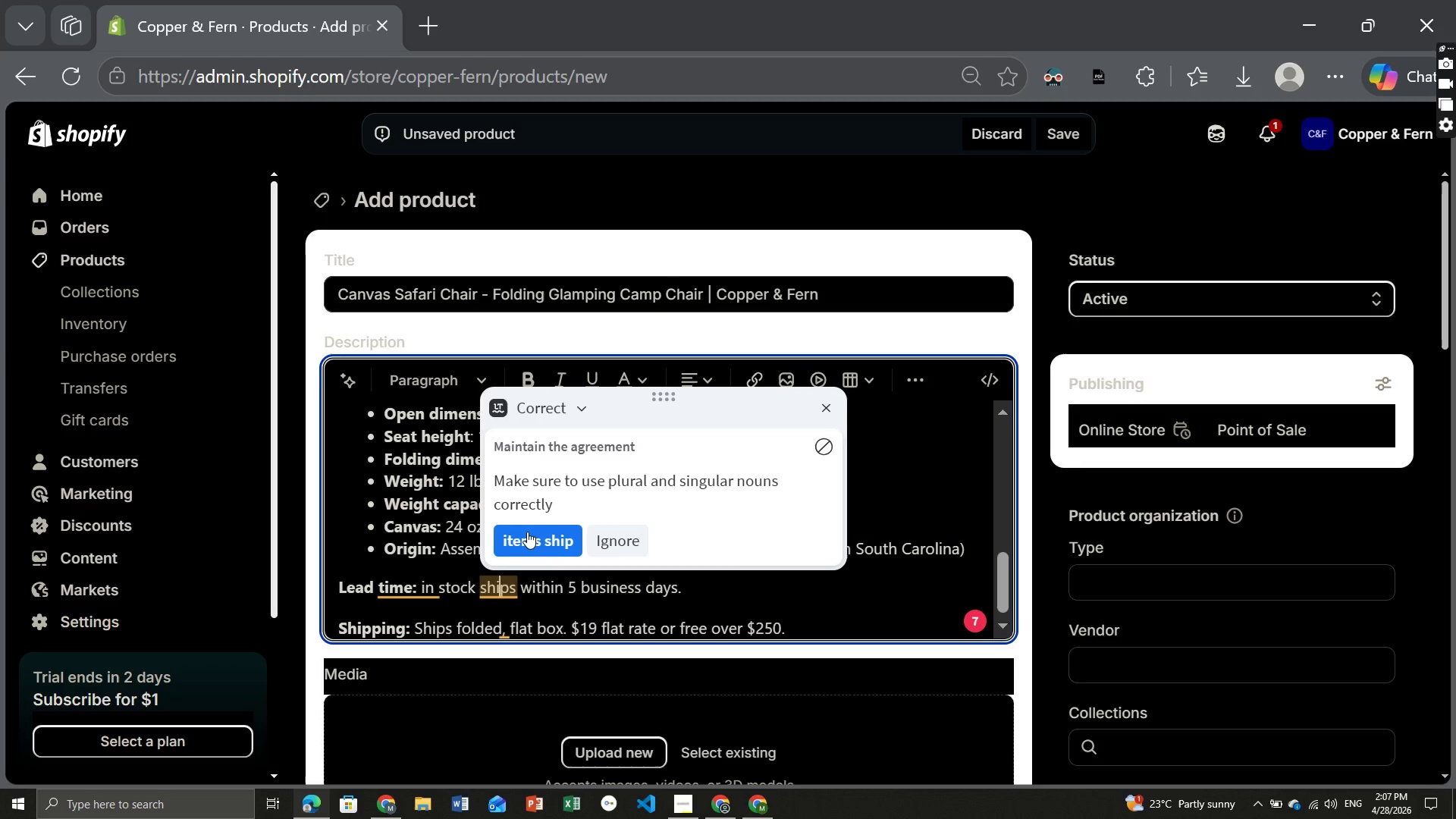 
left_click([527, 532])
 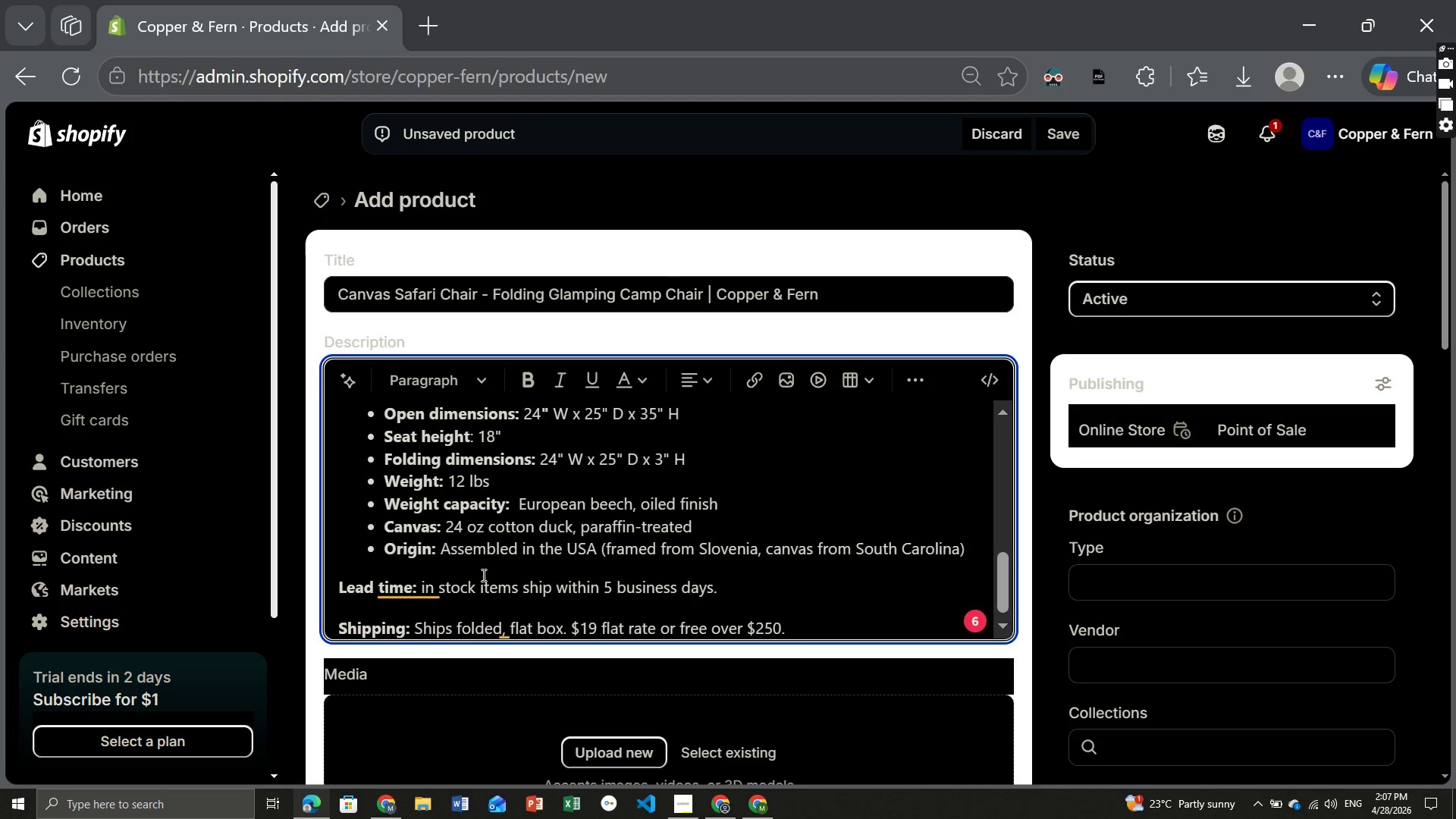 
wait(5.94)
 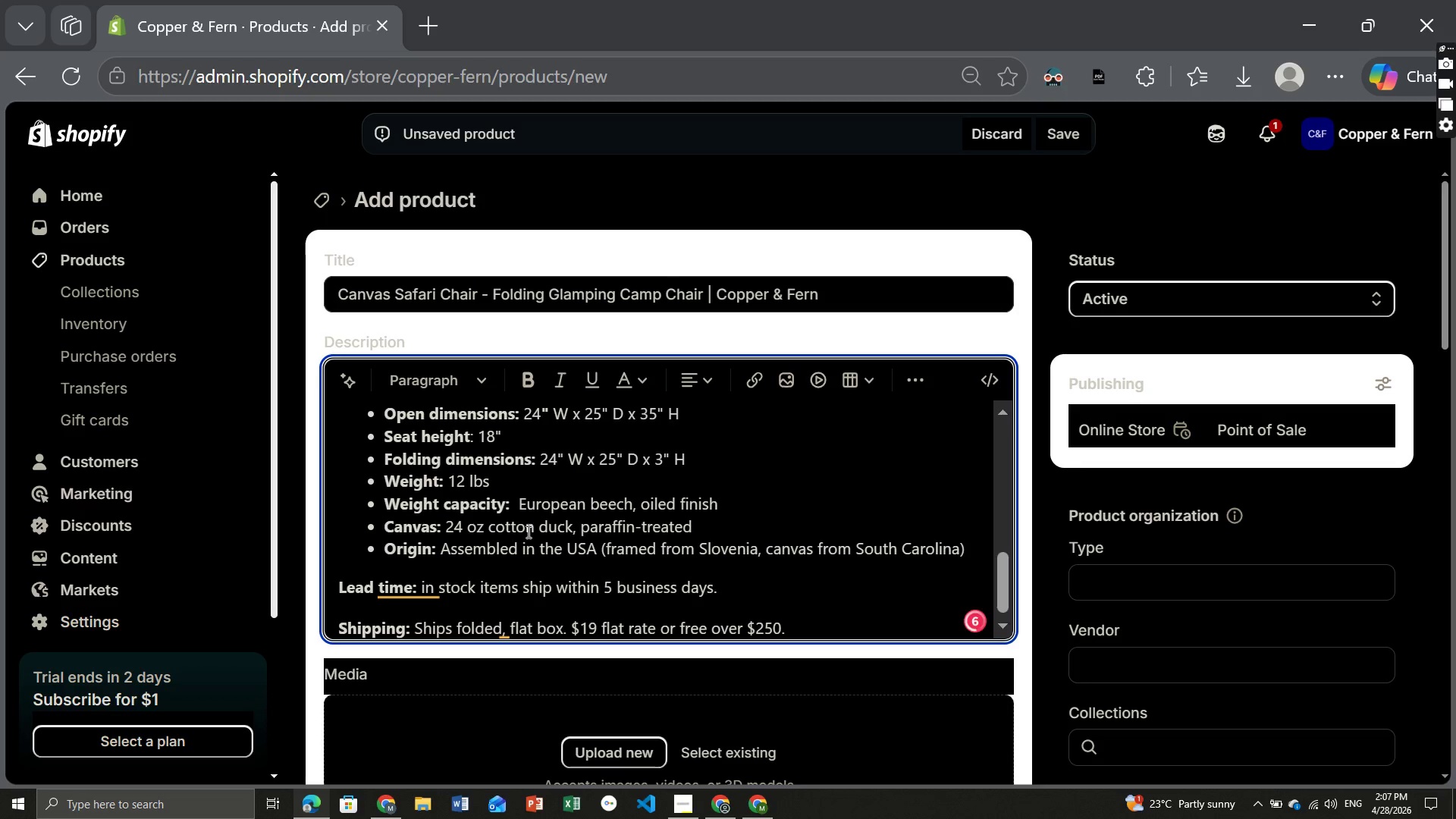 
left_click([418, 590])
 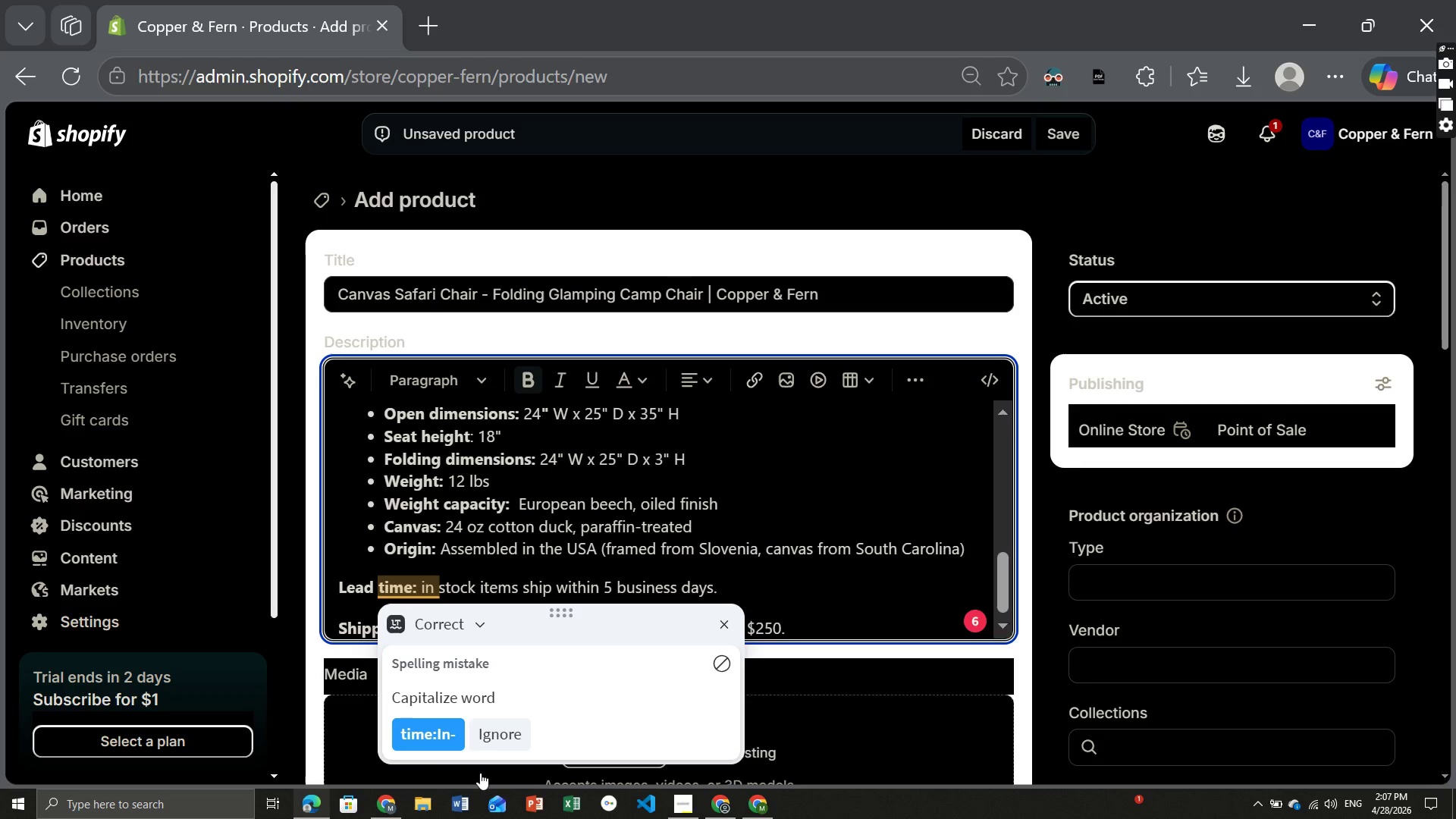 
wait(6.23)
 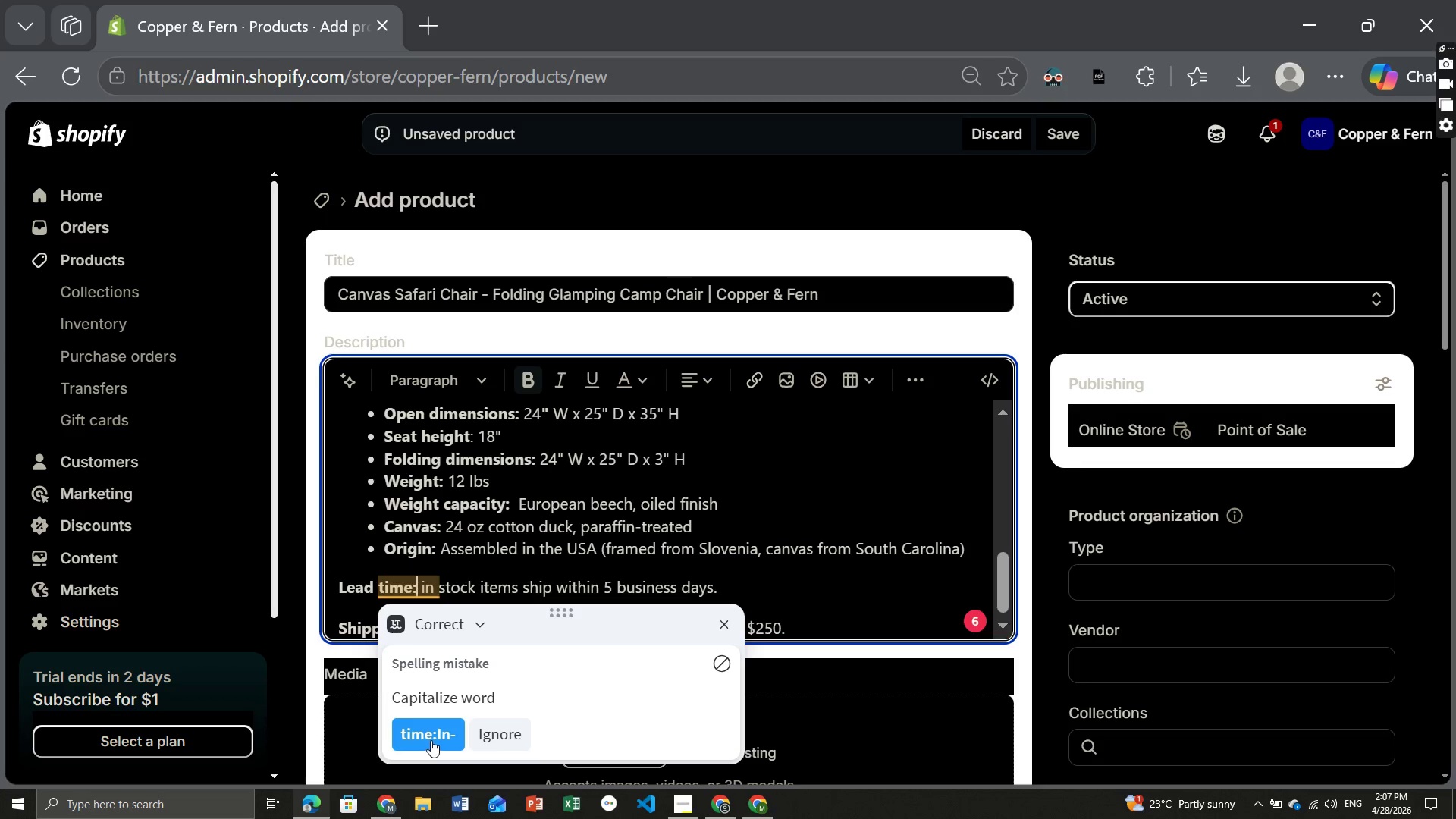 
left_click([482, 592])
 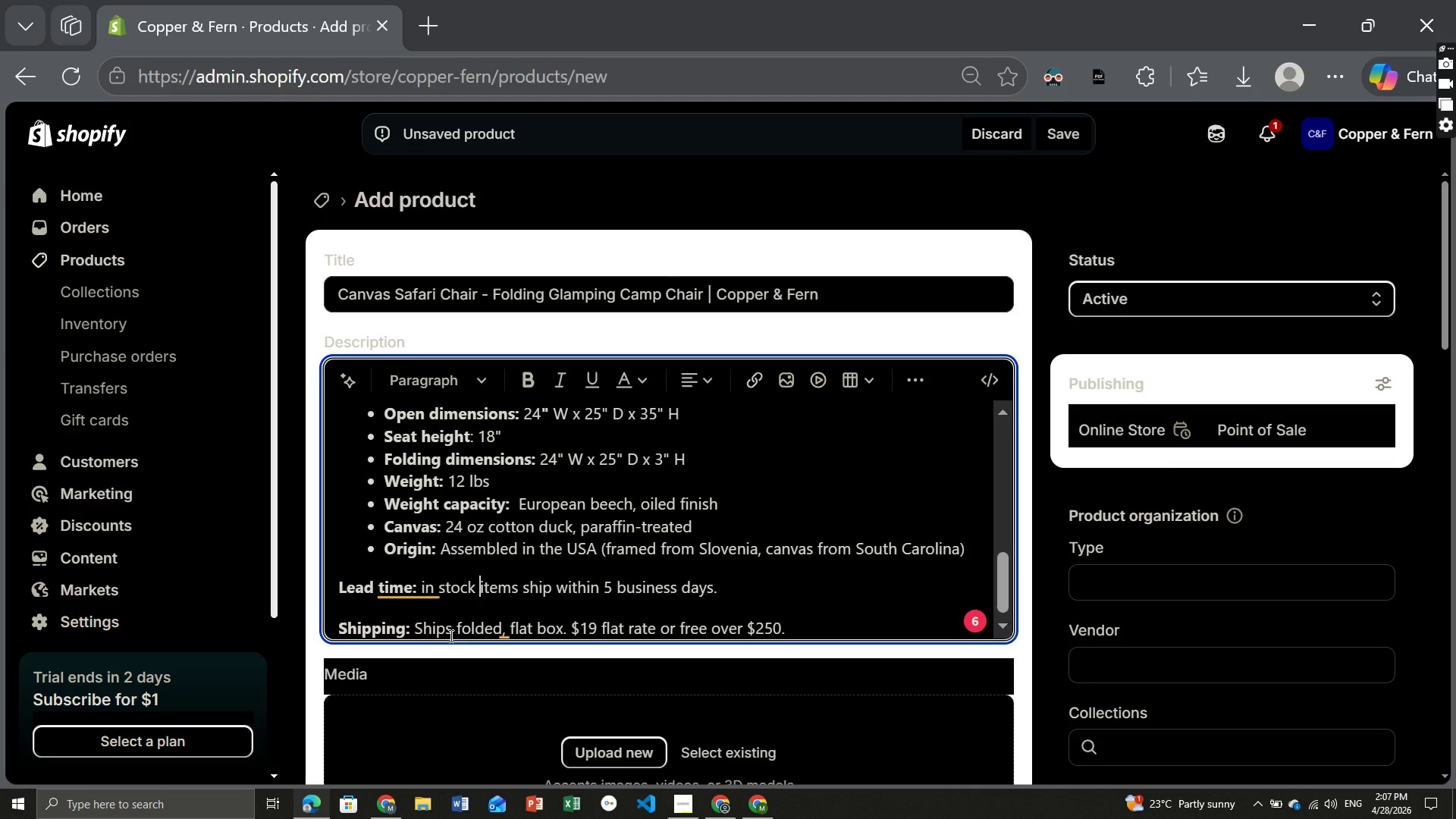 
wait(5.8)
 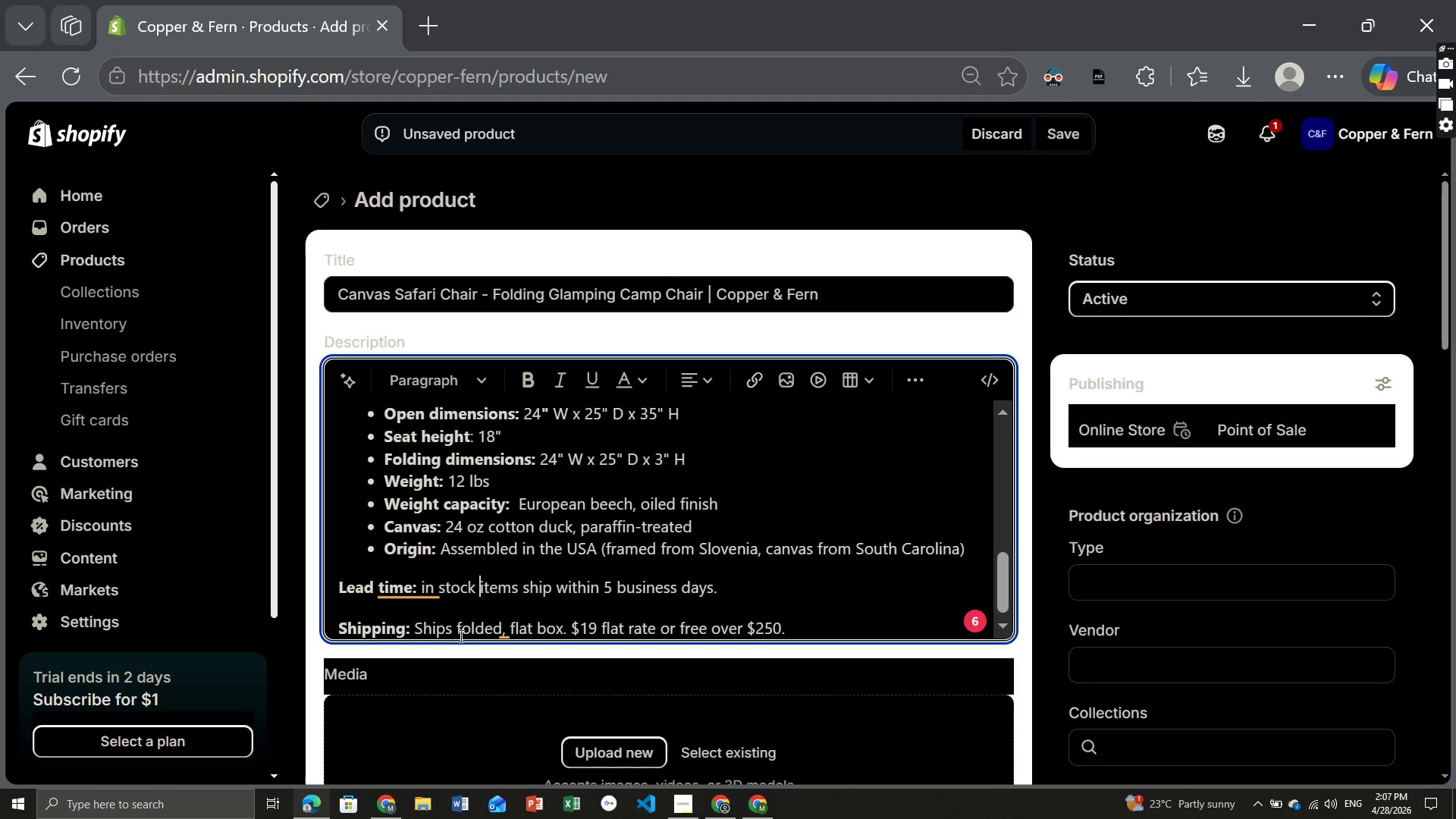 
left_click([422, 591])
 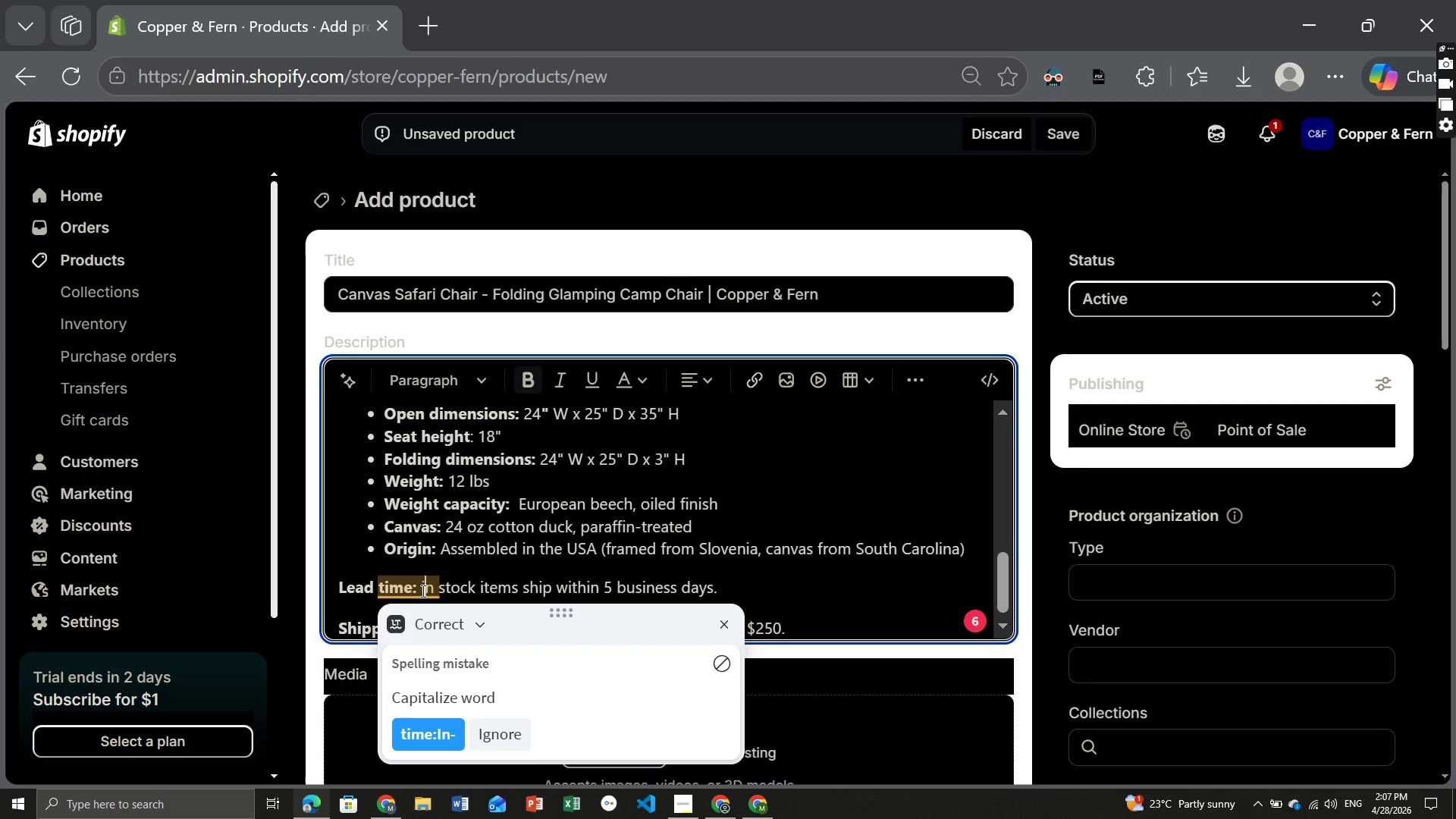 
key(ArrowRight)
 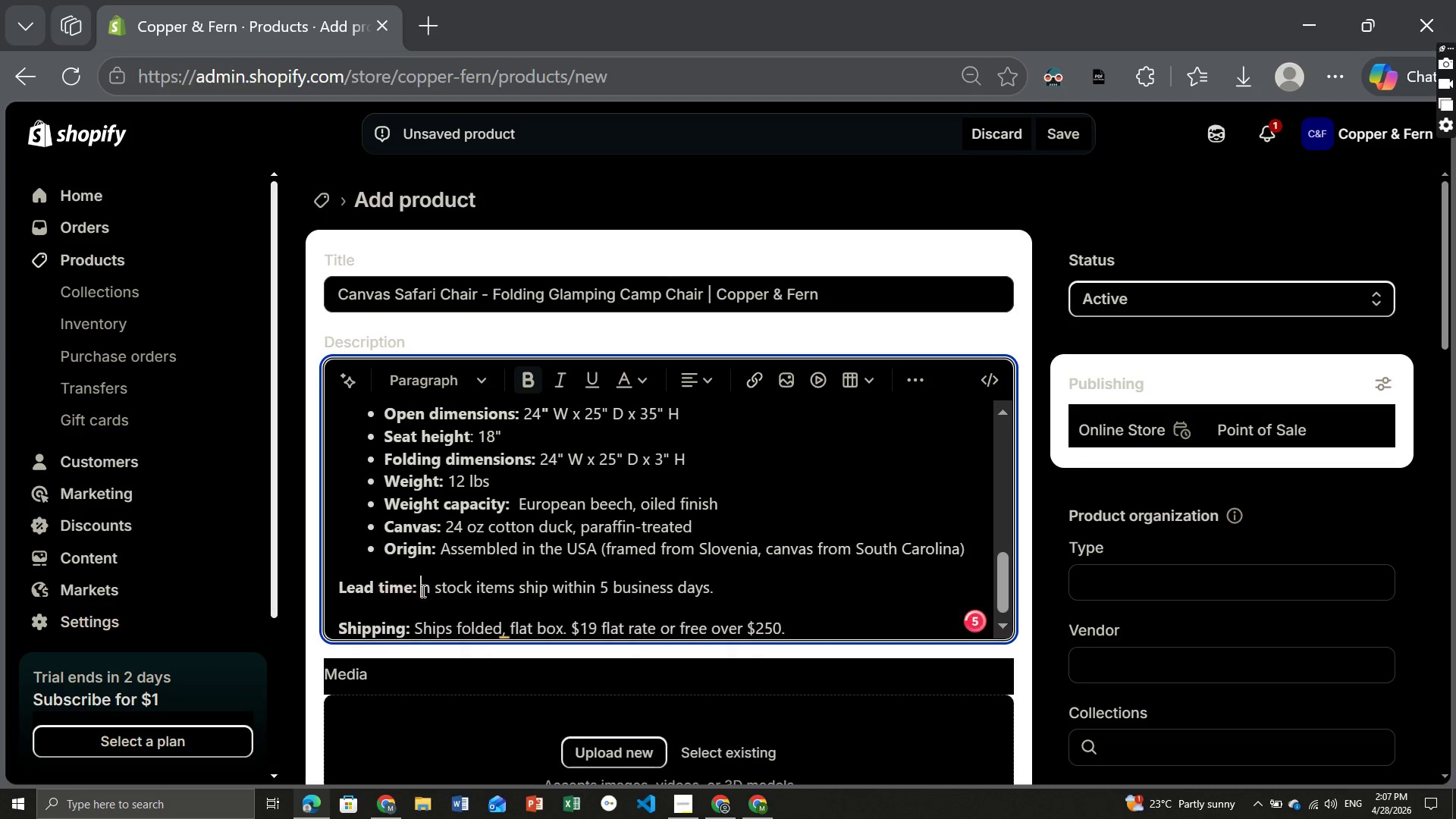 
key(Backspace)
 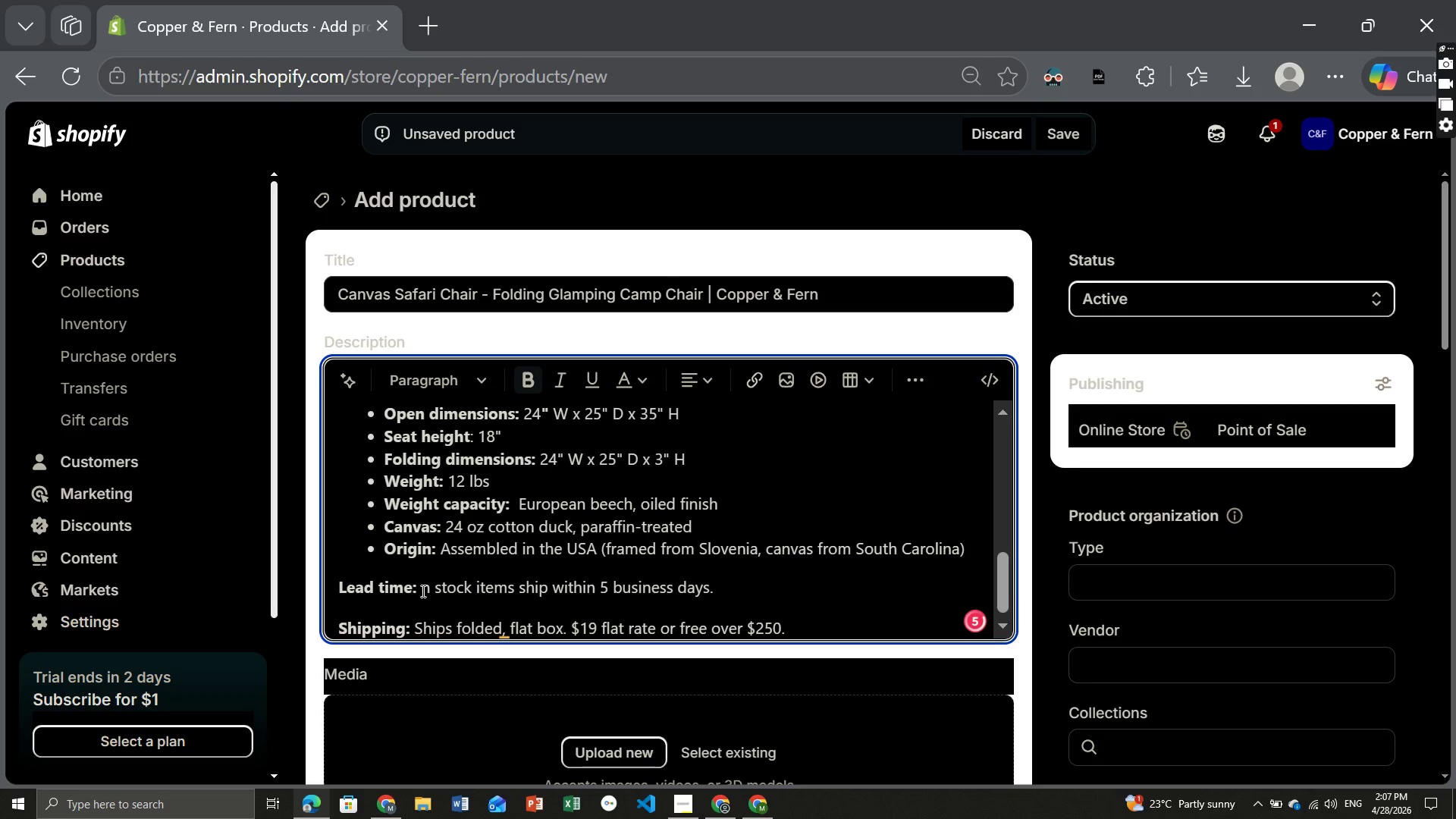 
key(CapsLock)
 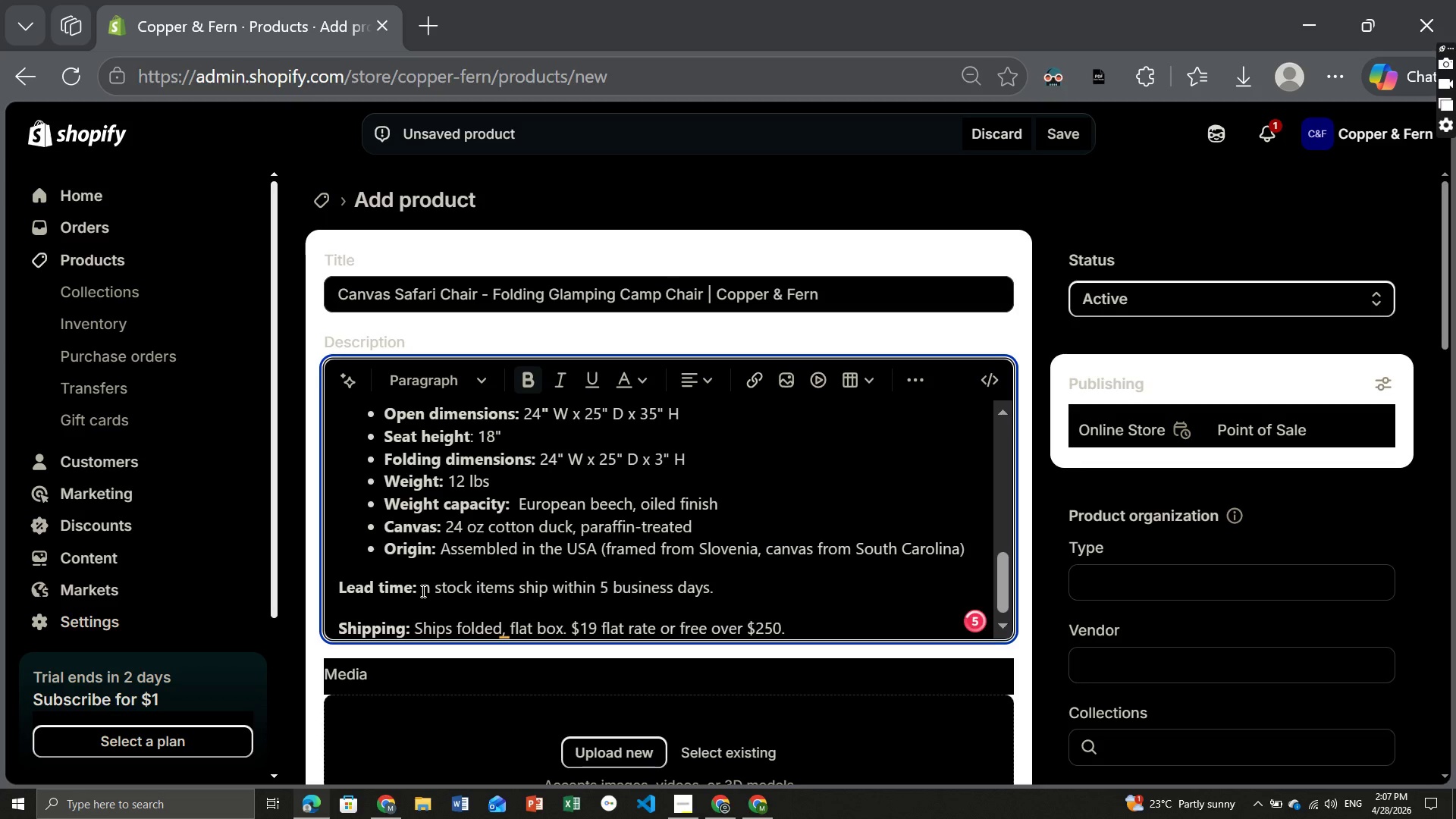 
key(I)
 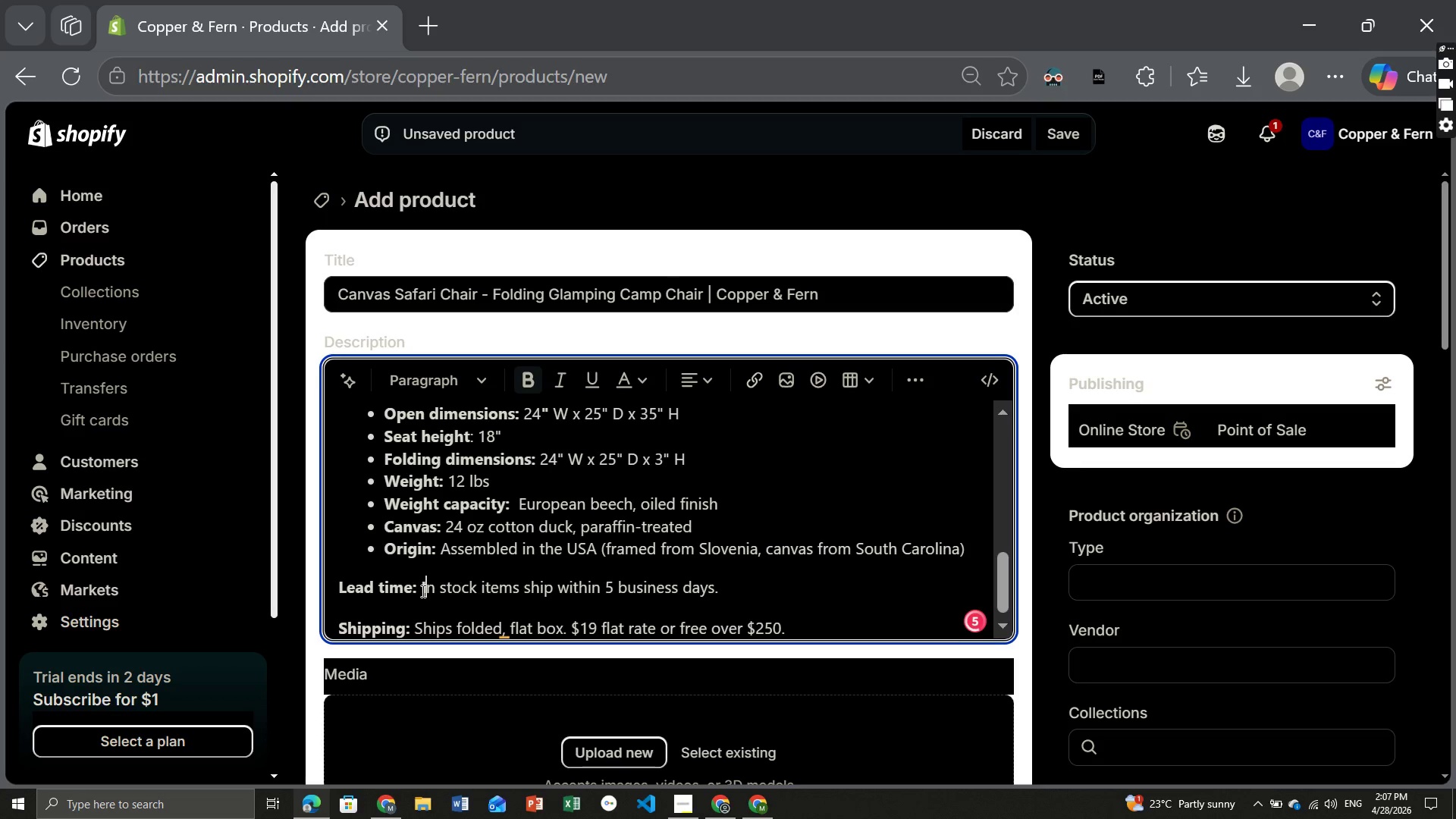 
key(CapsLock)
 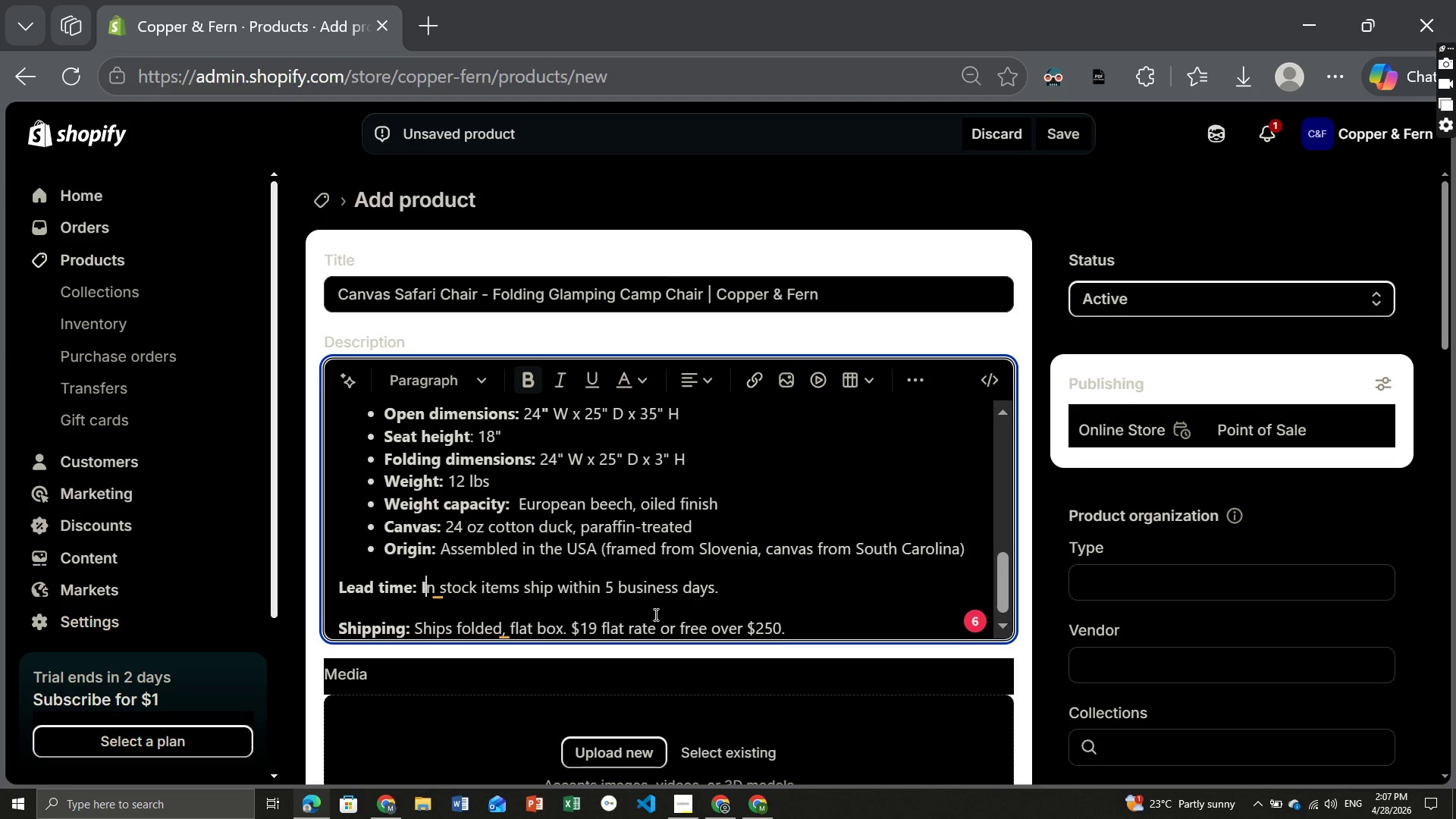 
wait(5.8)
 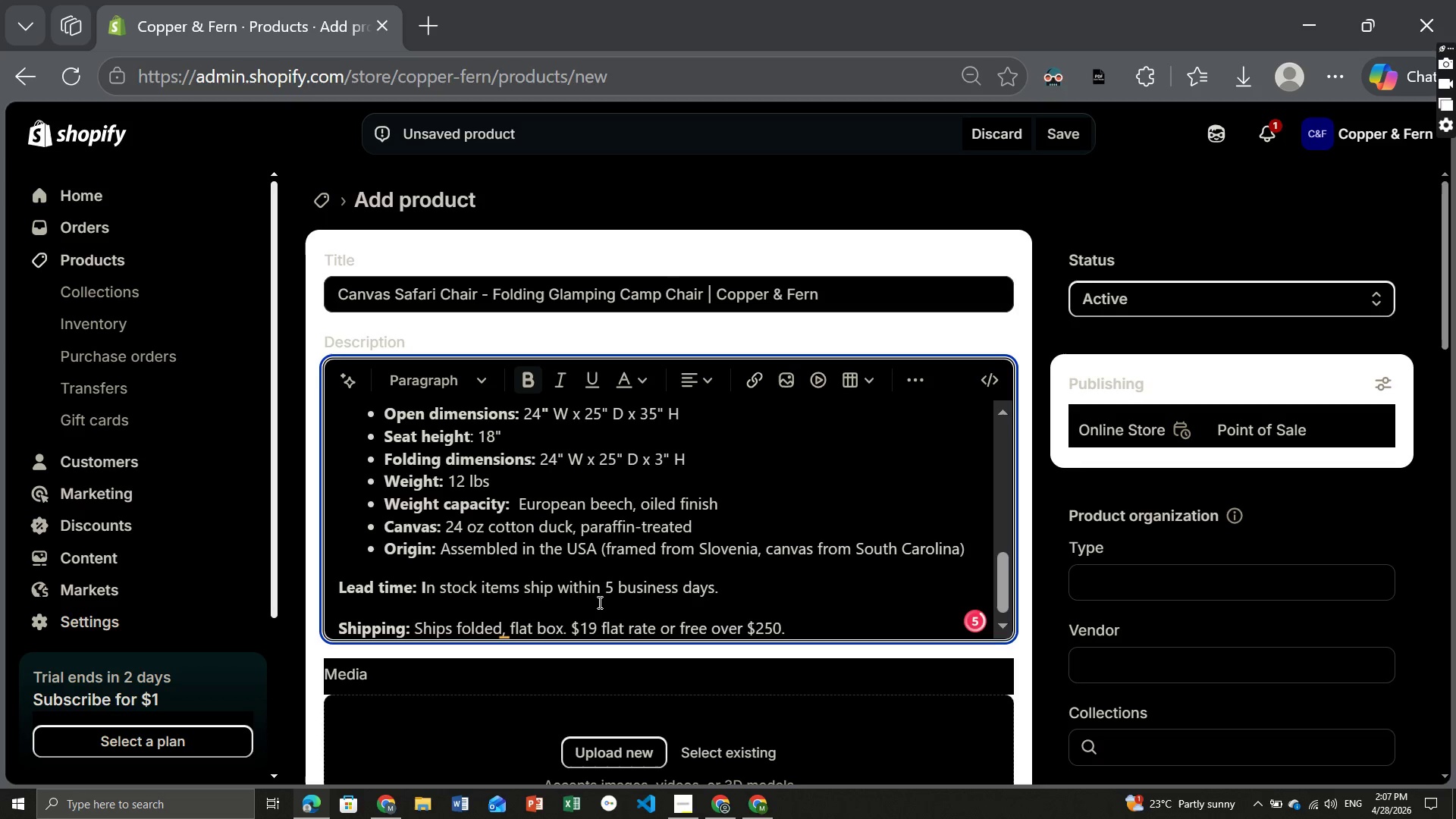 
left_click([518, 585])
 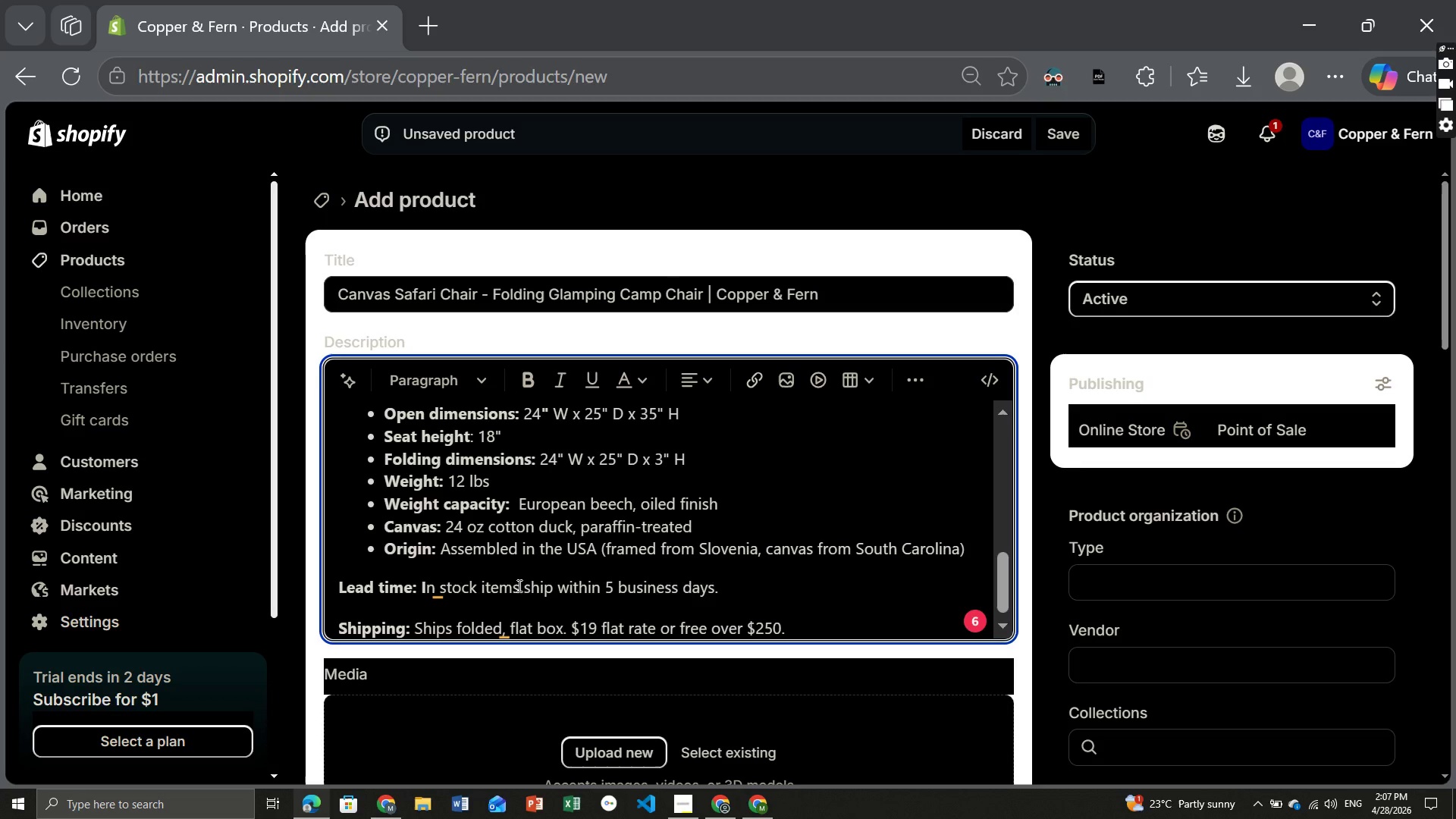 
key(Backspace)
 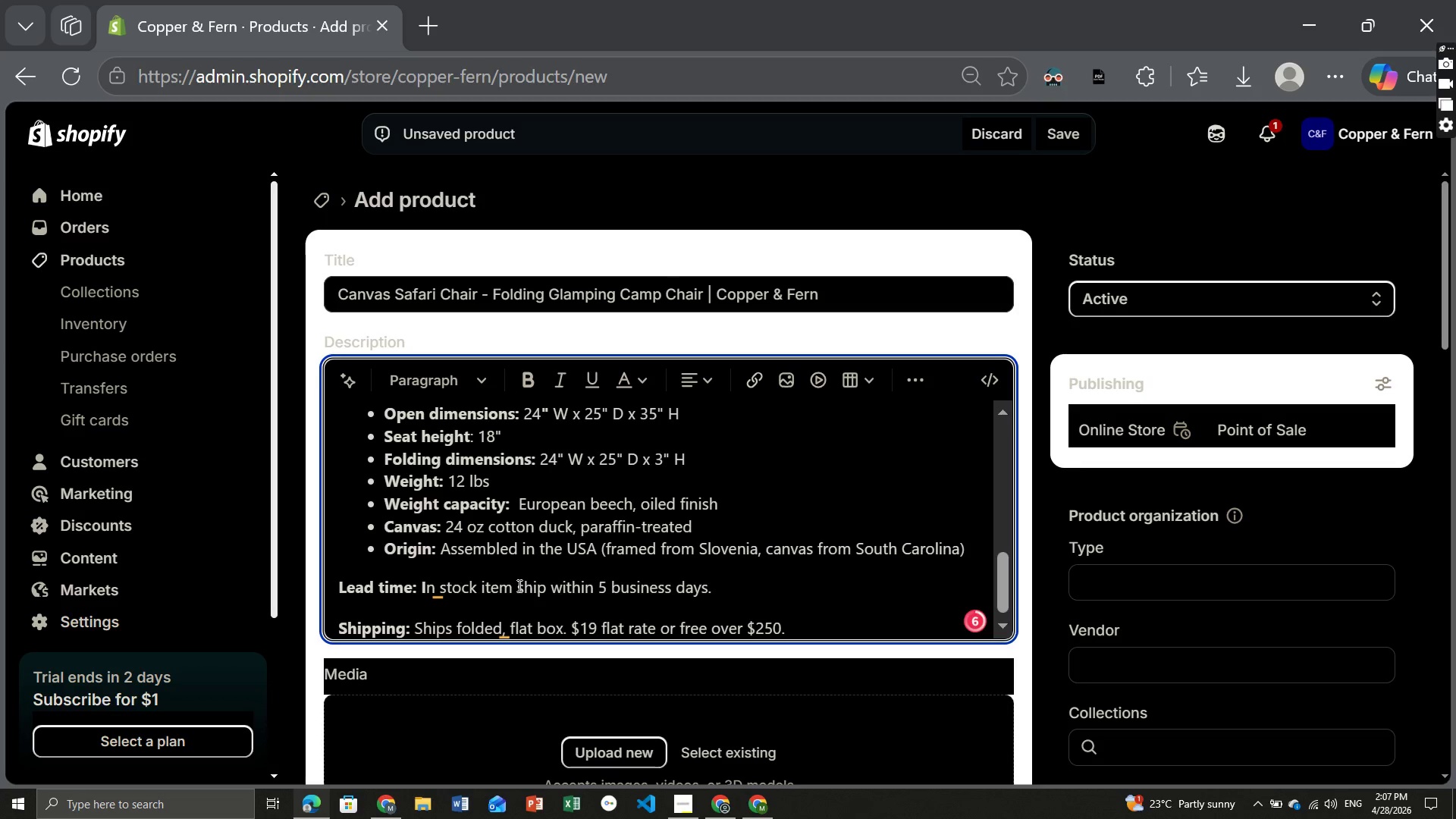 
key(Backspace)
 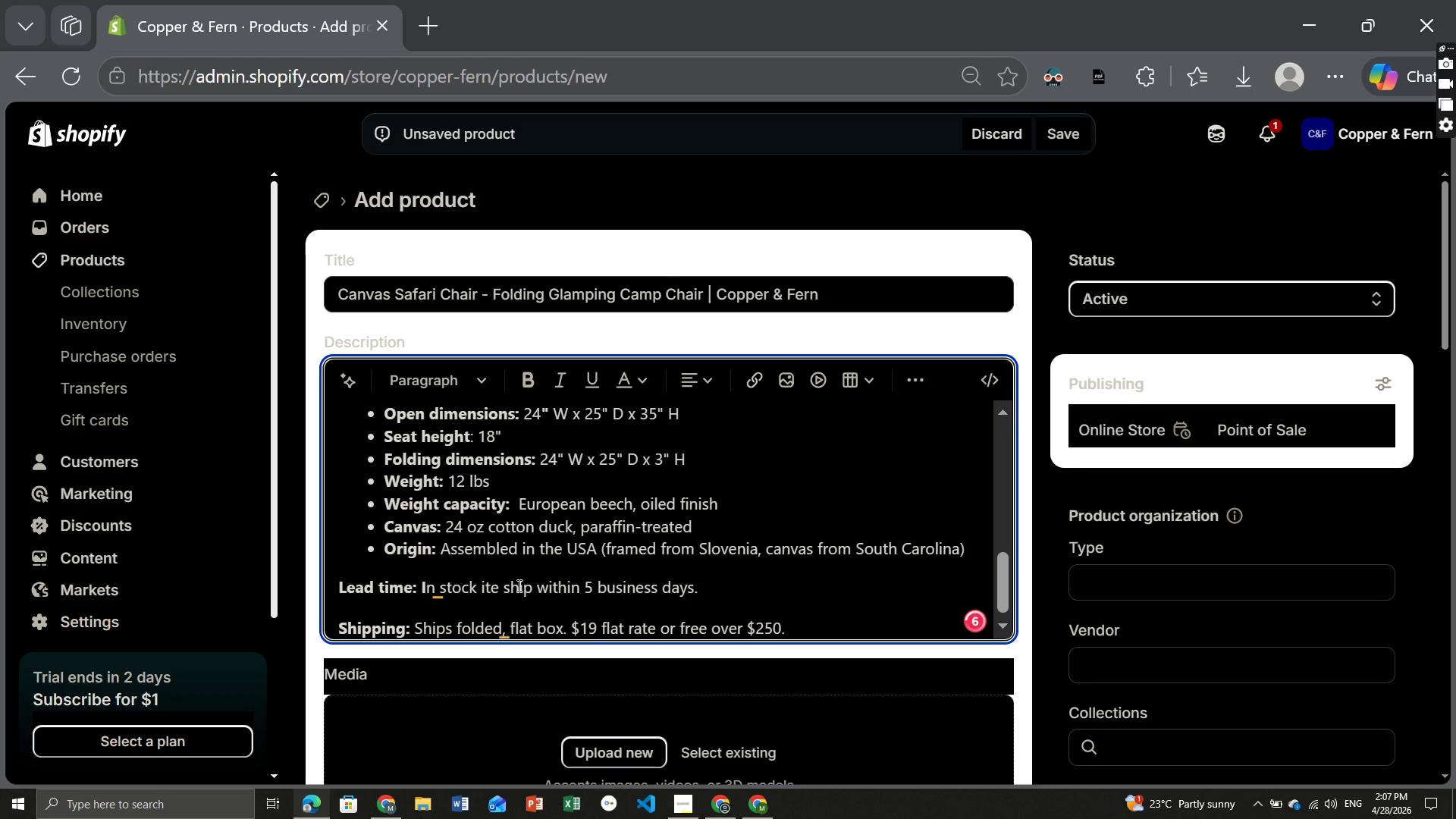 
key(Backspace)
 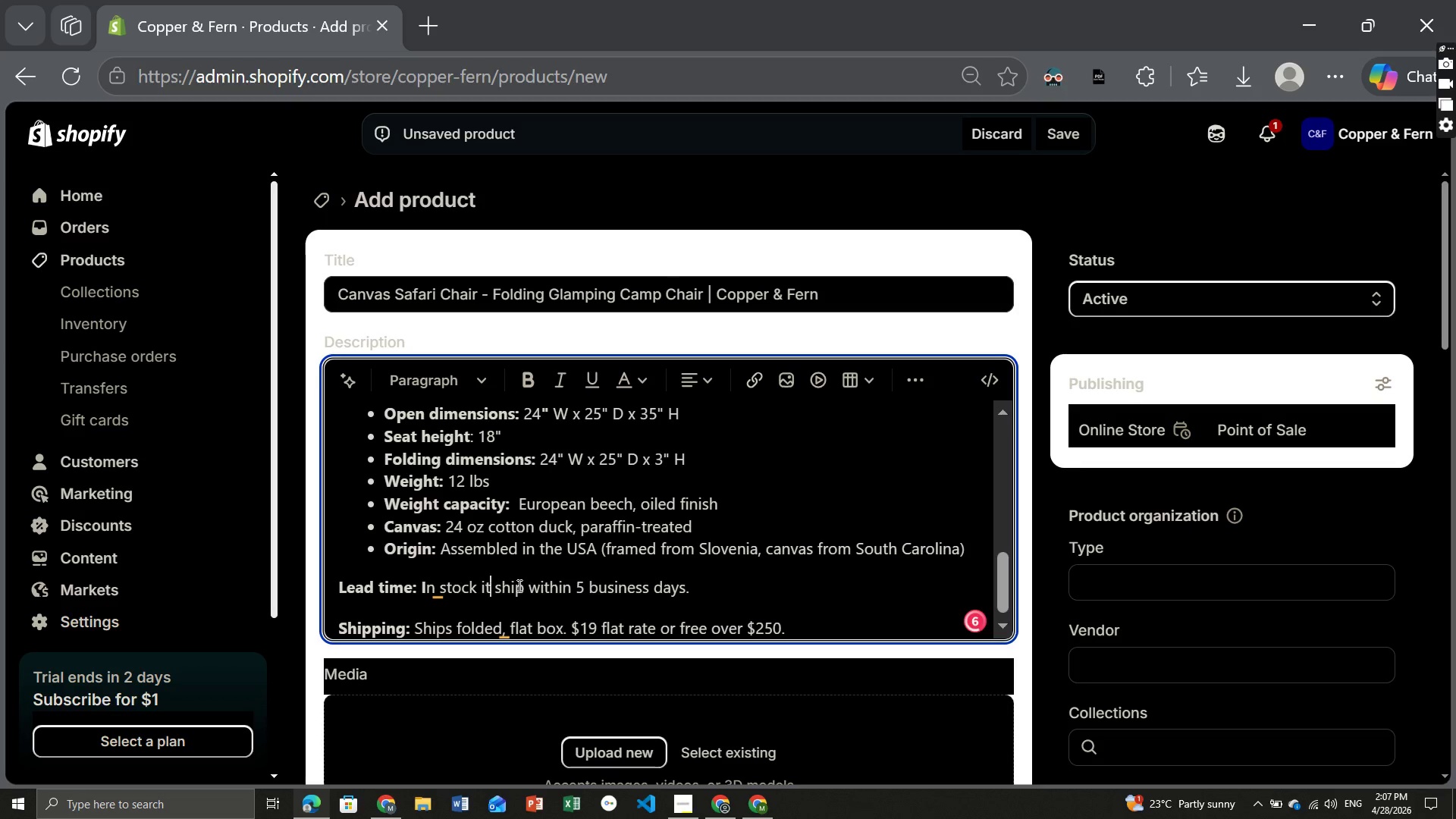 
key(Backspace)
 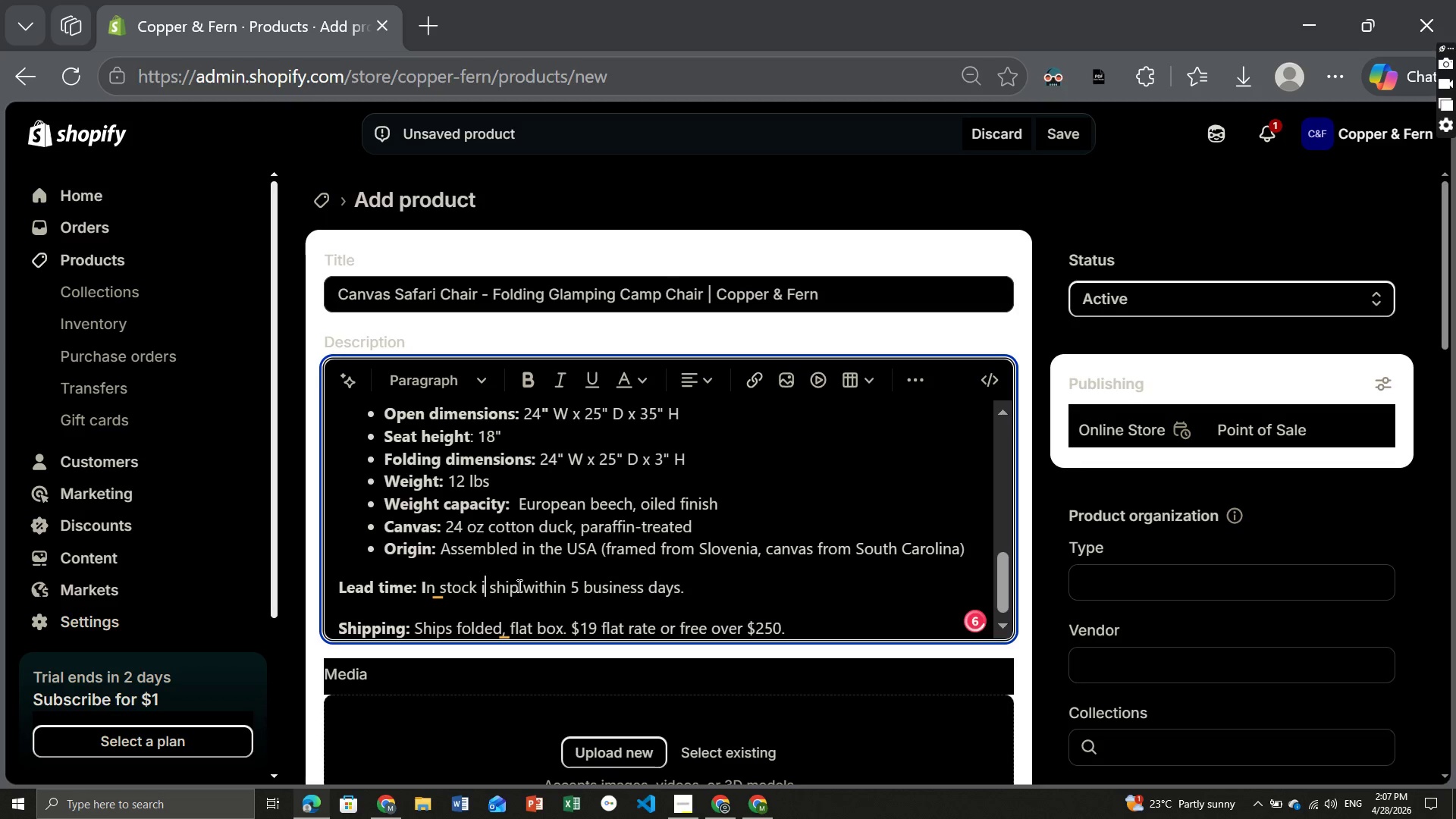 
key(Backspace)
 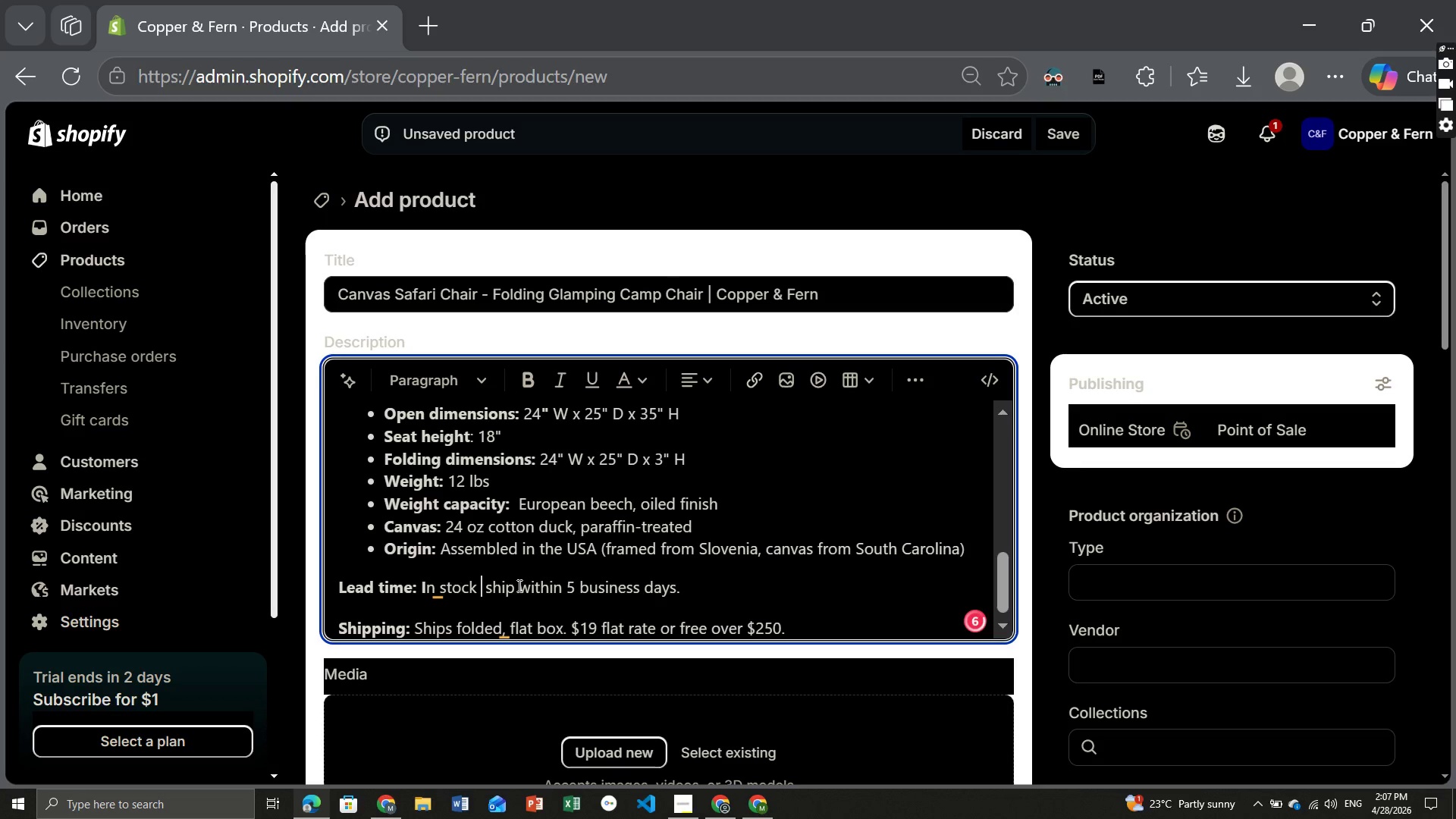 
key(Backspace)
 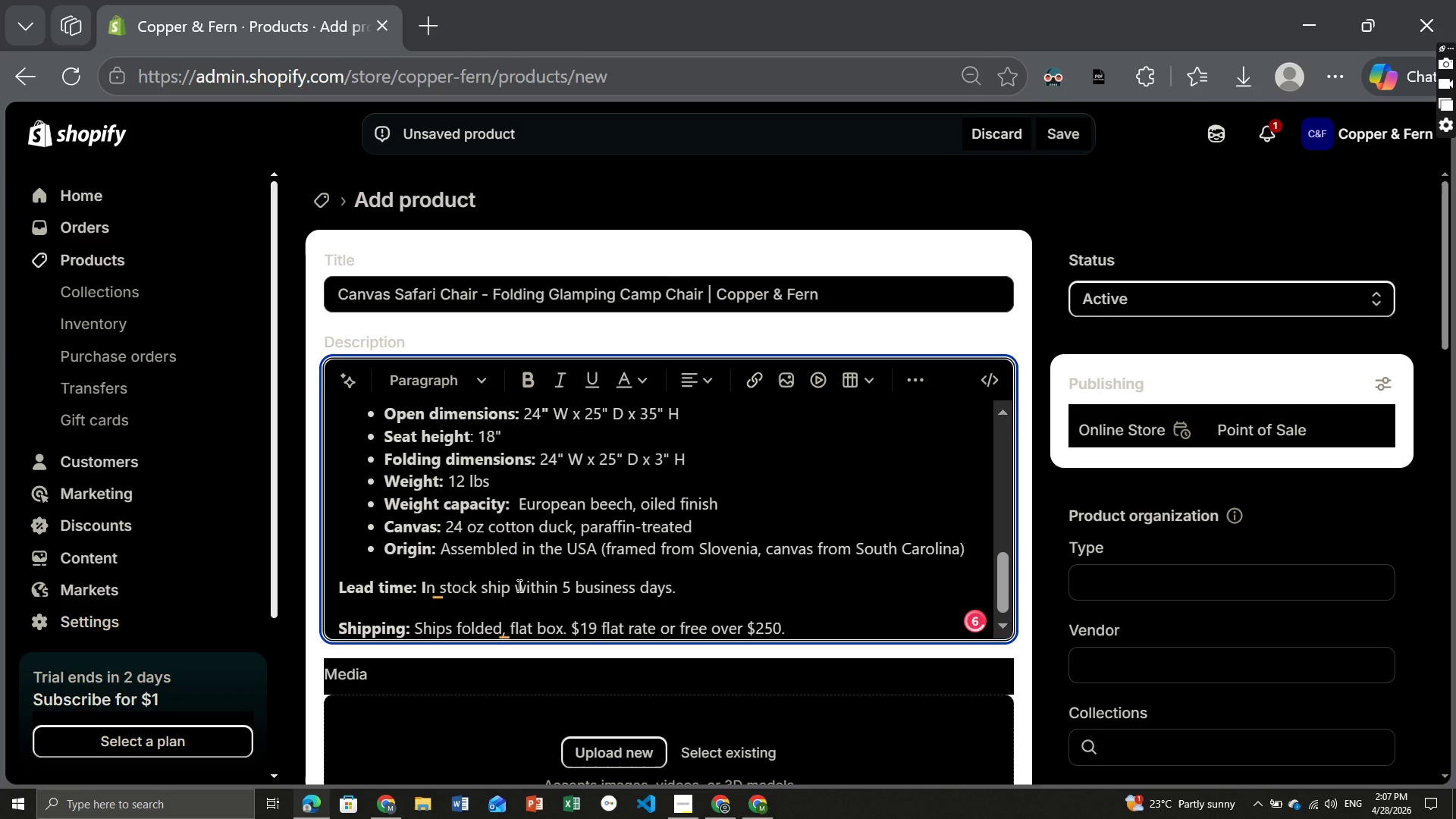 
key(Comma)
 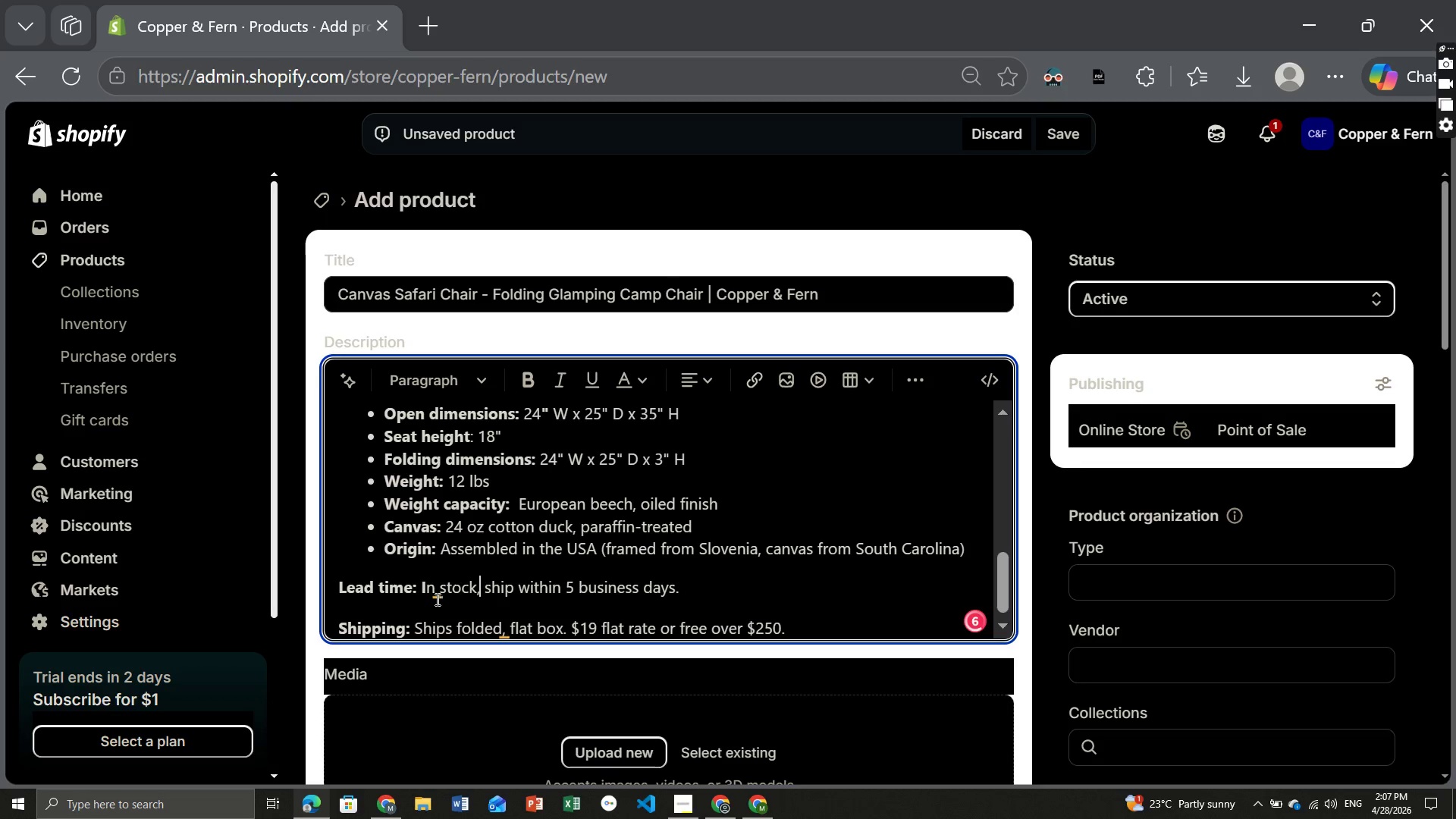 
double_click([427, 592])
 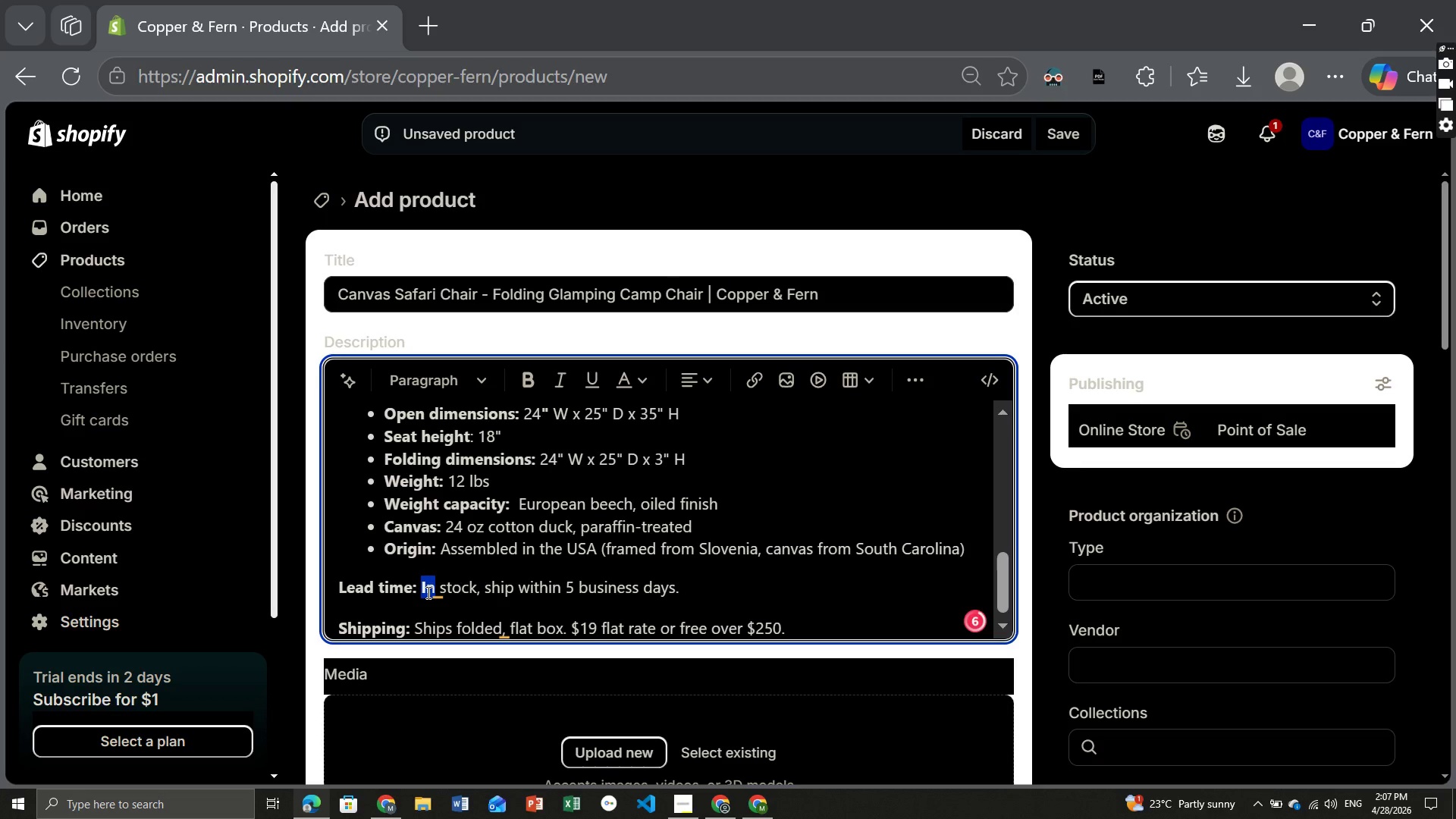 
left_click([427, 592])
 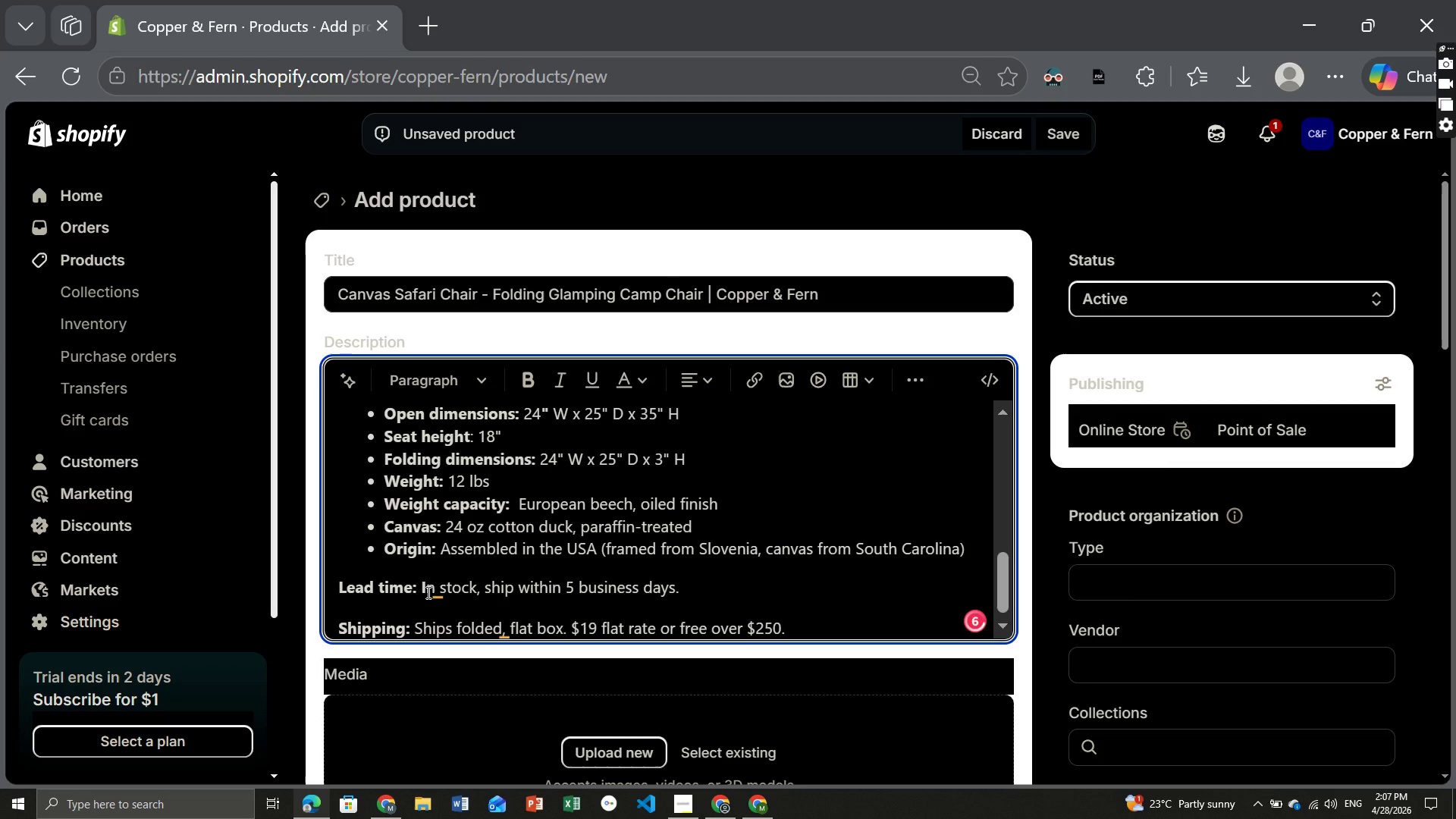 
hold_key(key=ArrowLeft, duration=0.33)
 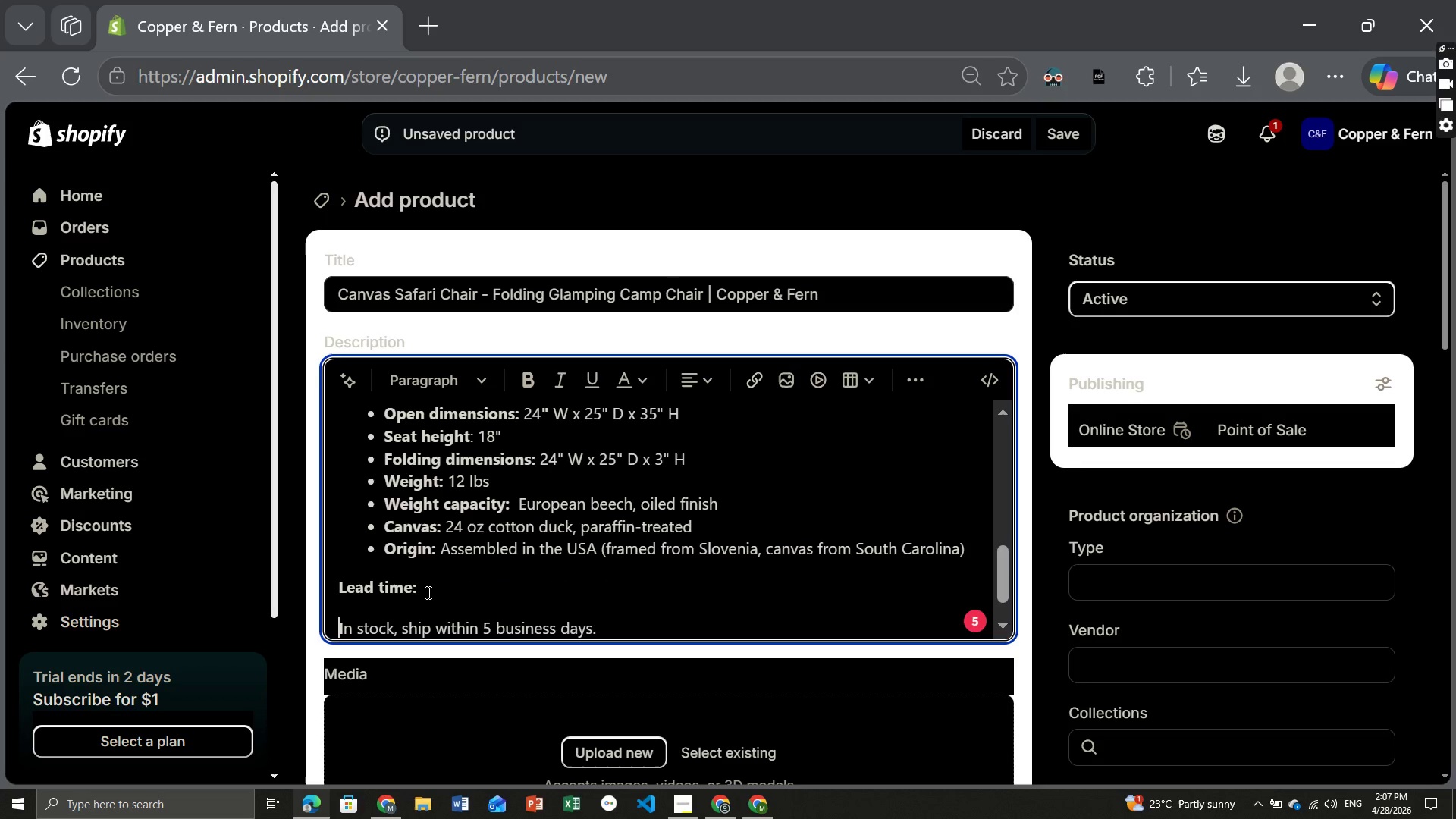 
key(Enter)
 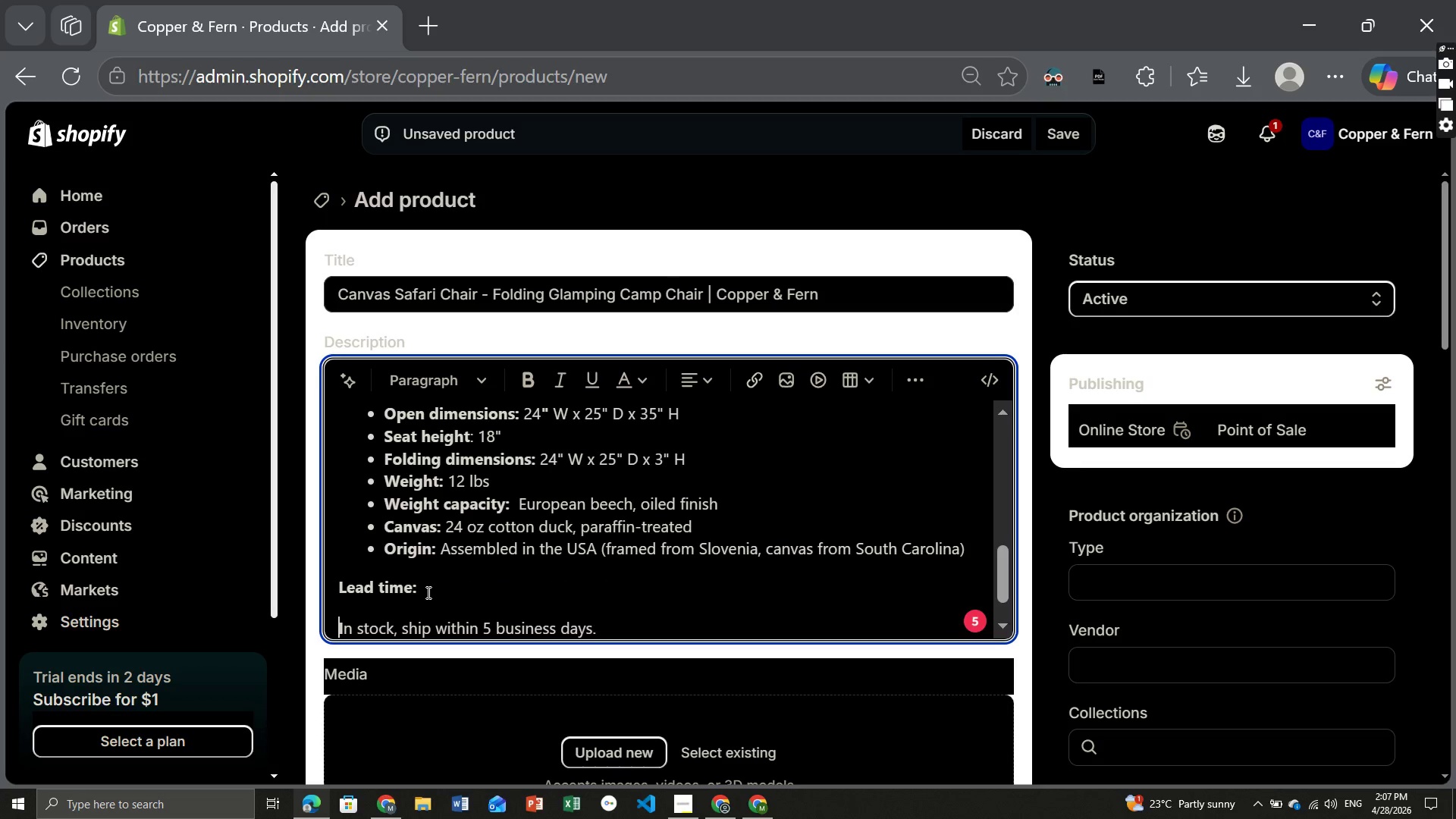 
key(Control+ControlLeft)
 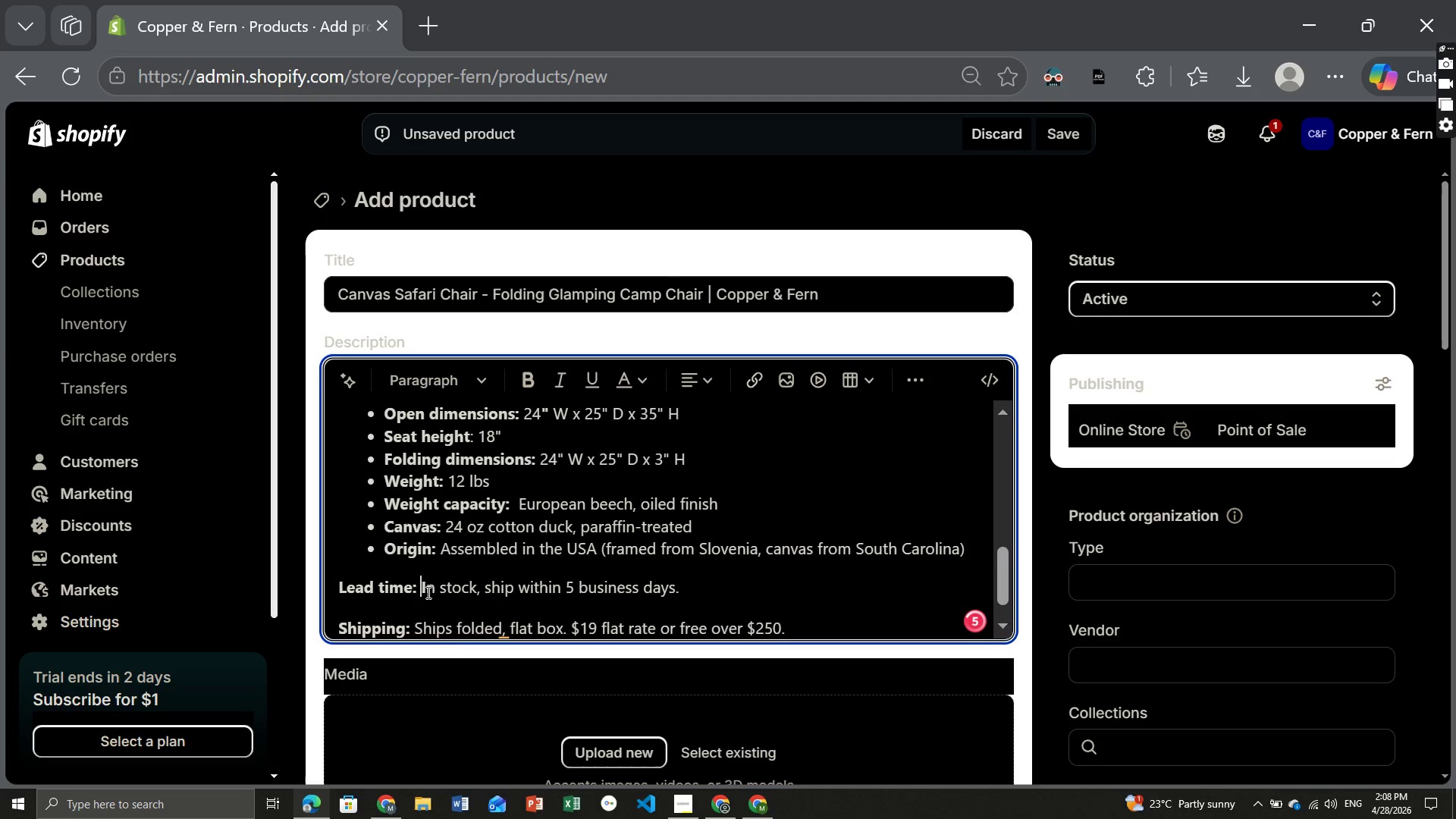 
key(Control+Z)
 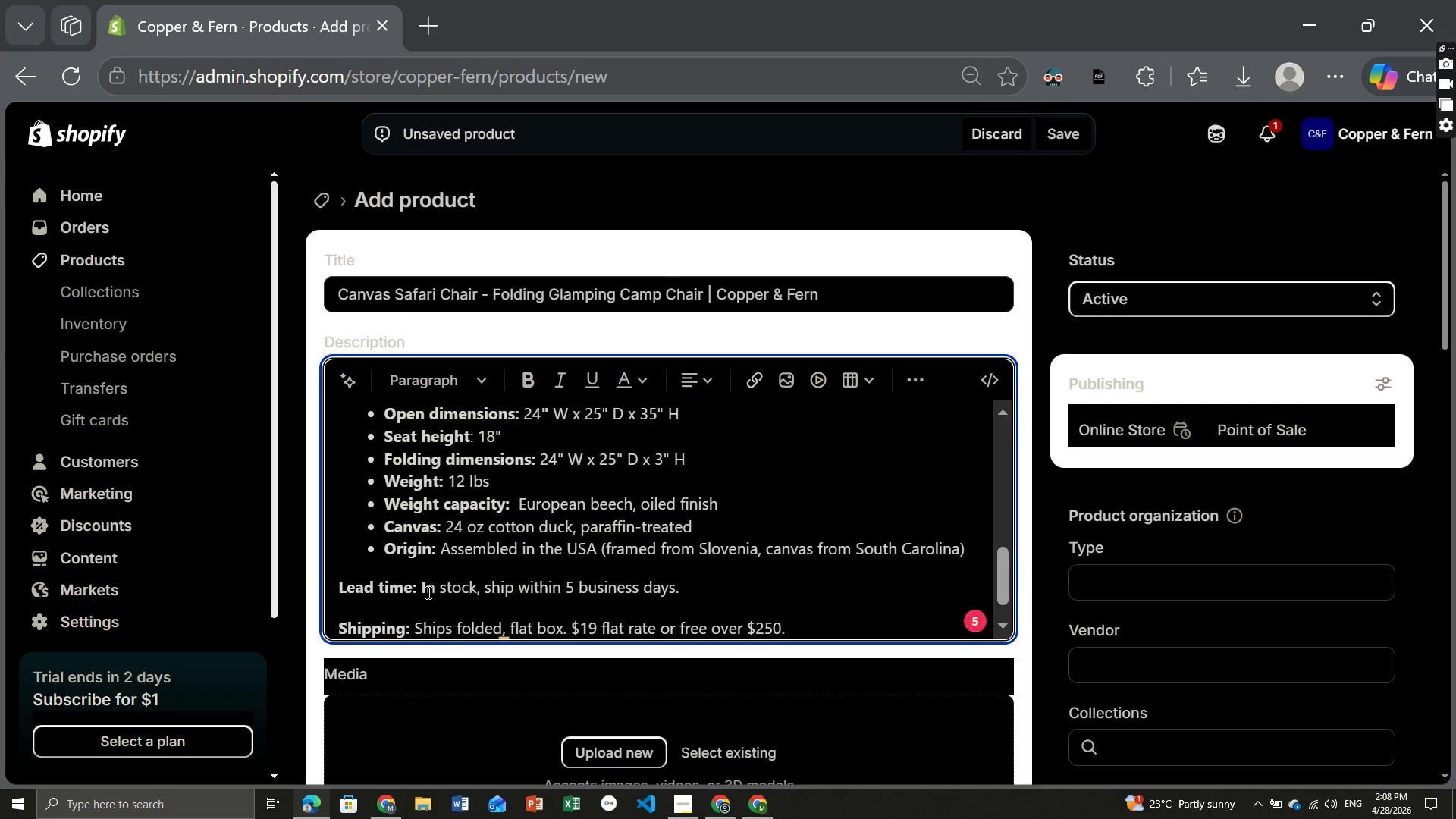 
key(ArrowRight)
 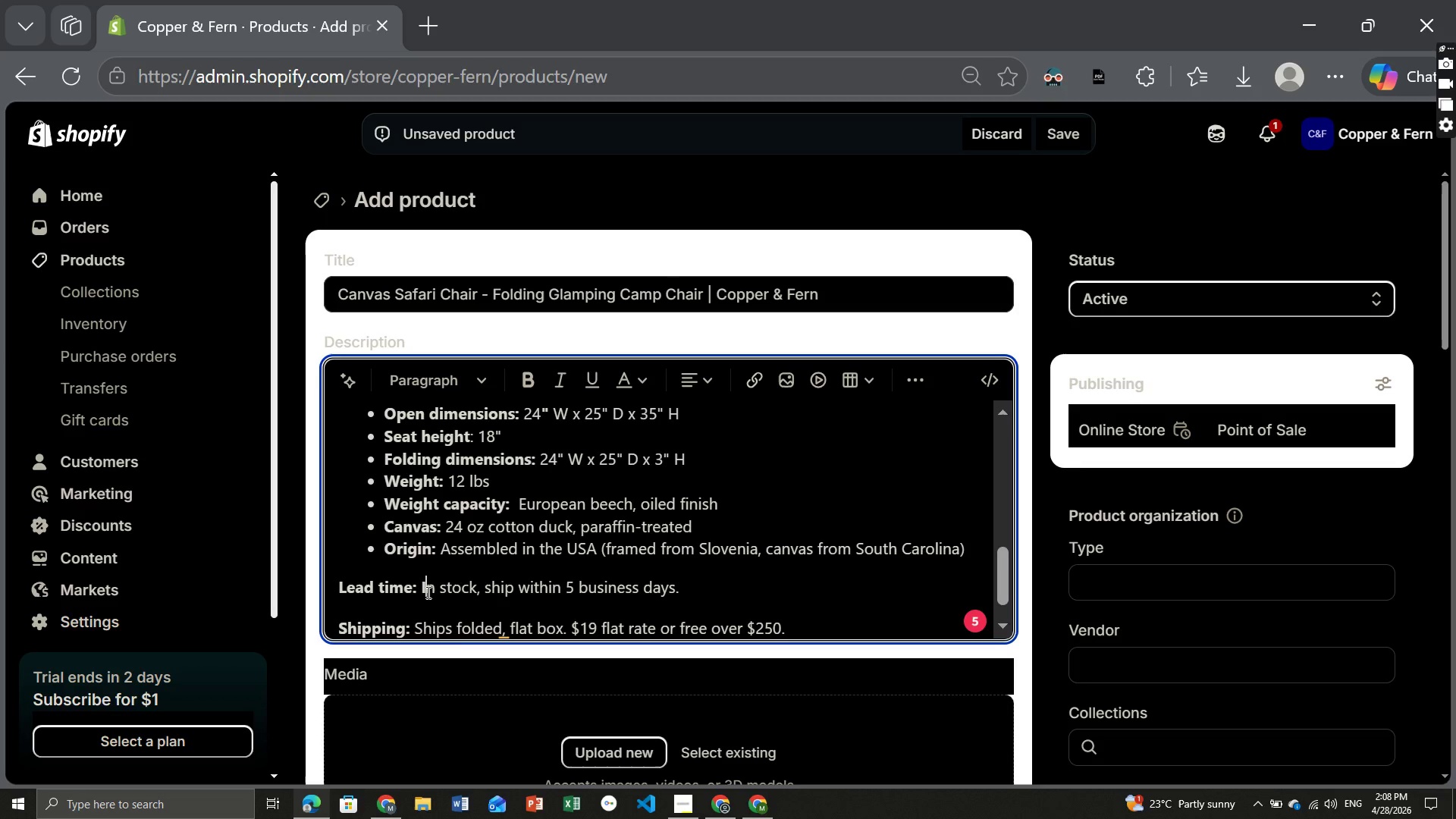 
hold_key(key=ArrowLeft, duration=0.55)
 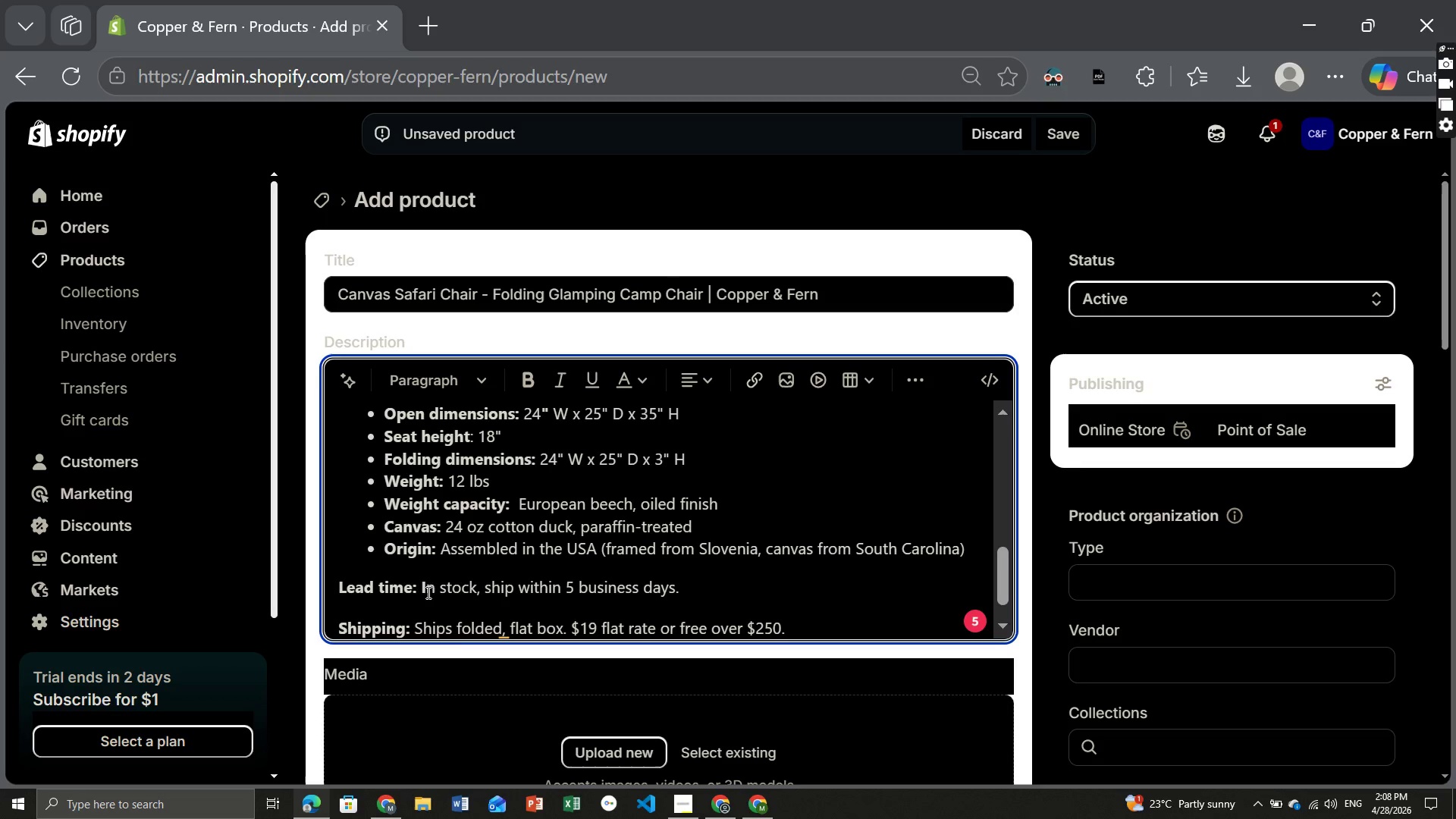 
key(Shift+ArrowUp)
 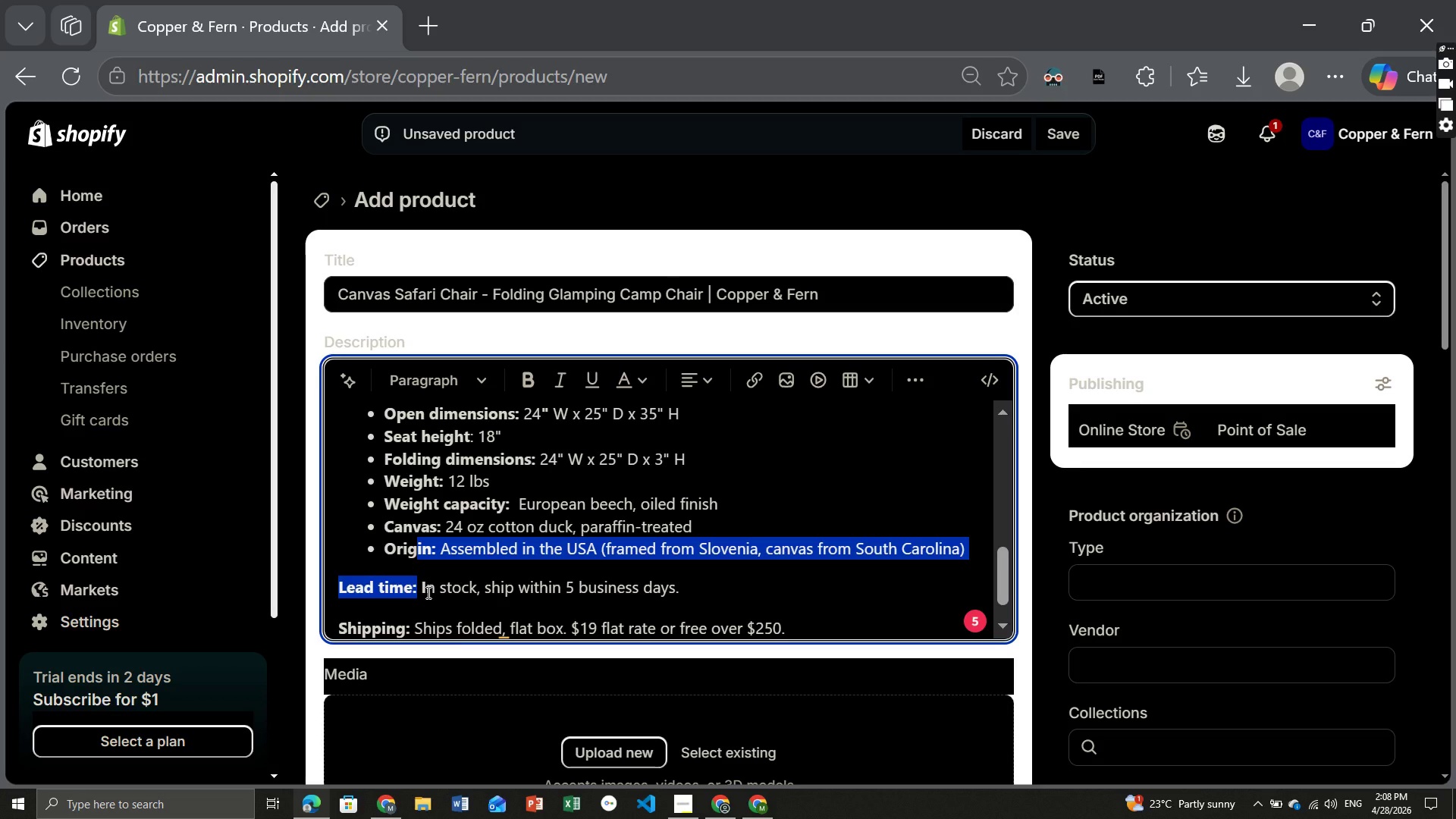 
left_click([427, 592])
 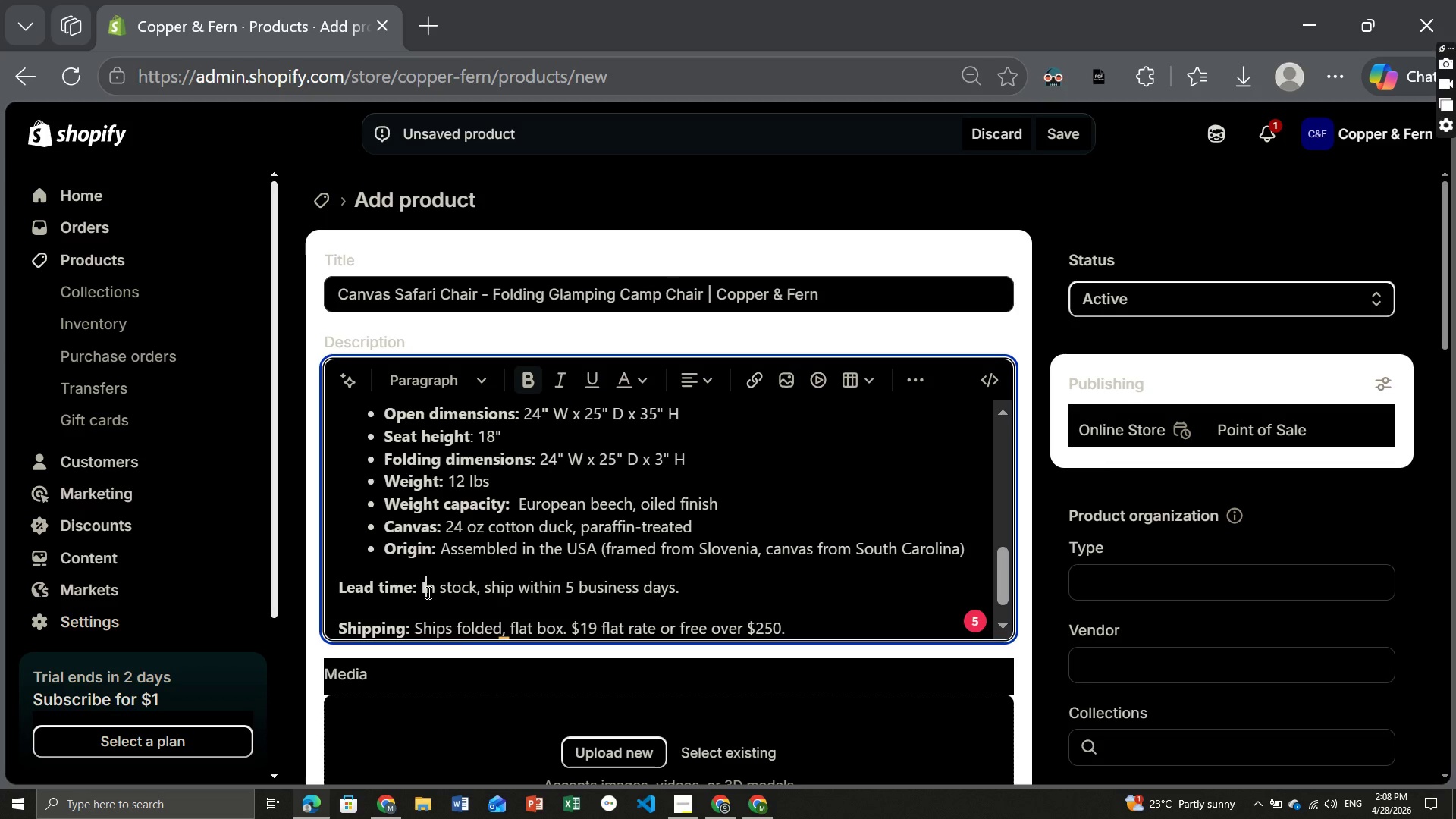 
key(Shift+ArrowLeft)
 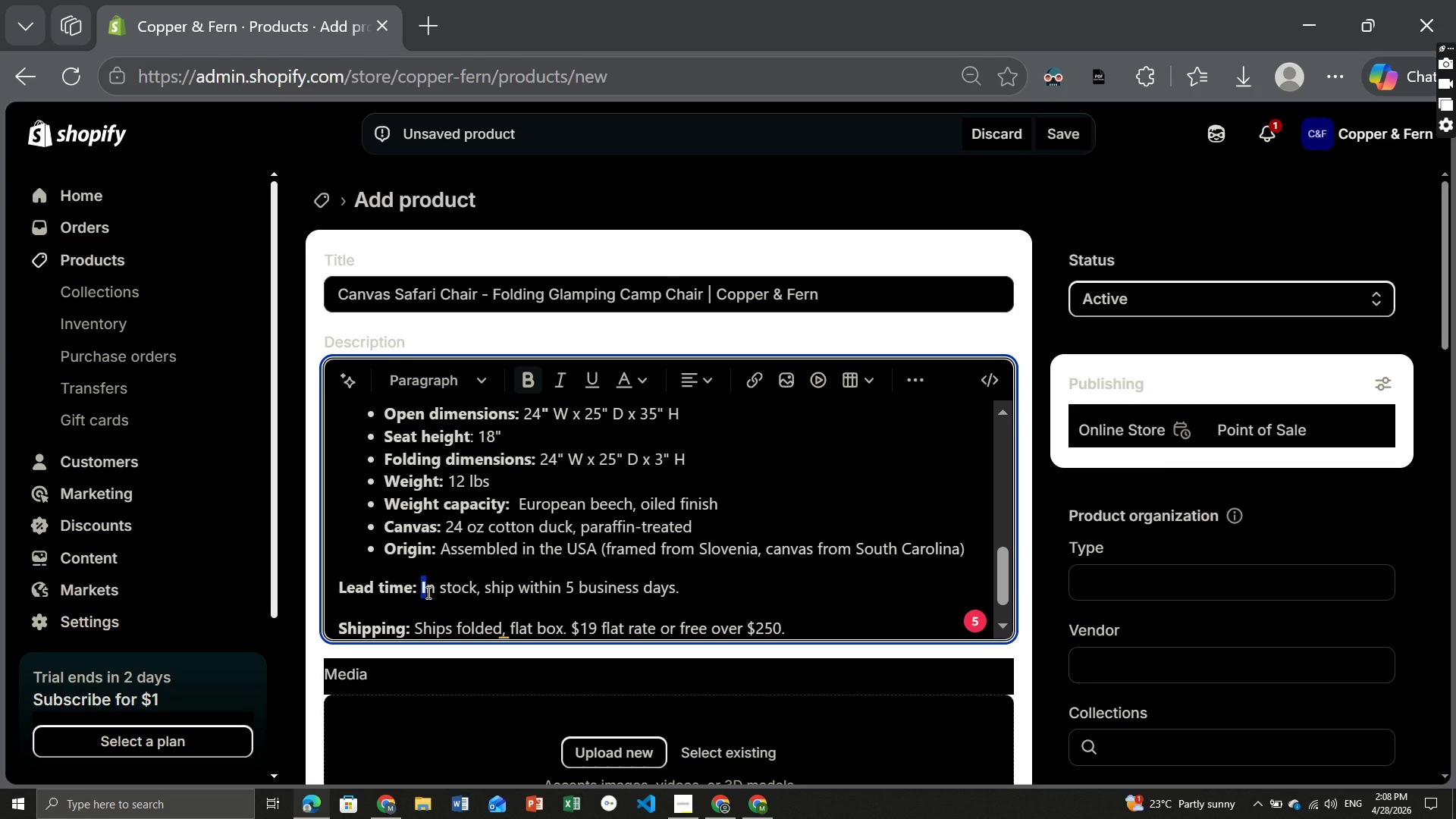 
key(Control+ControlLeft)
 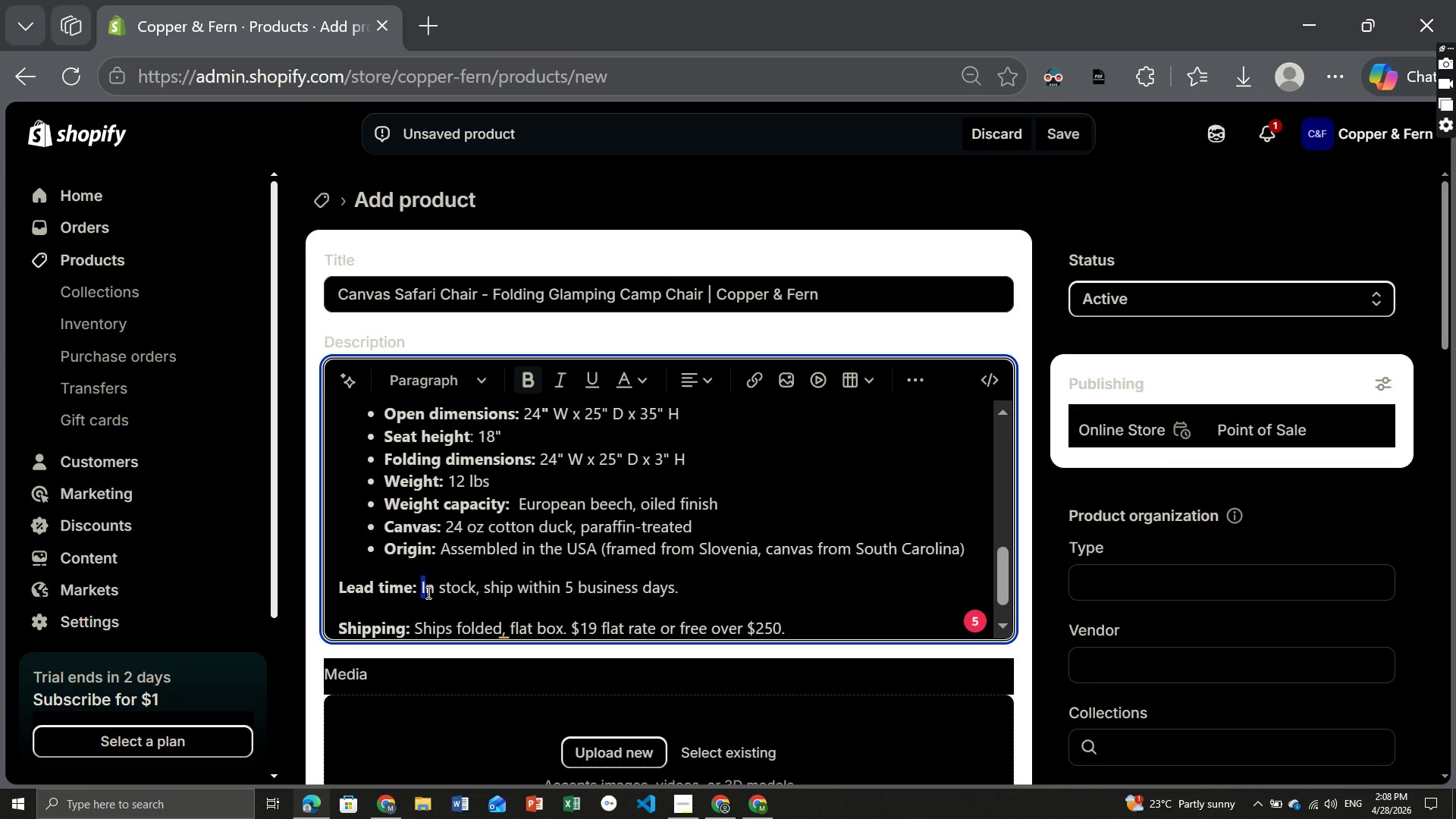 
key(Control+B)
 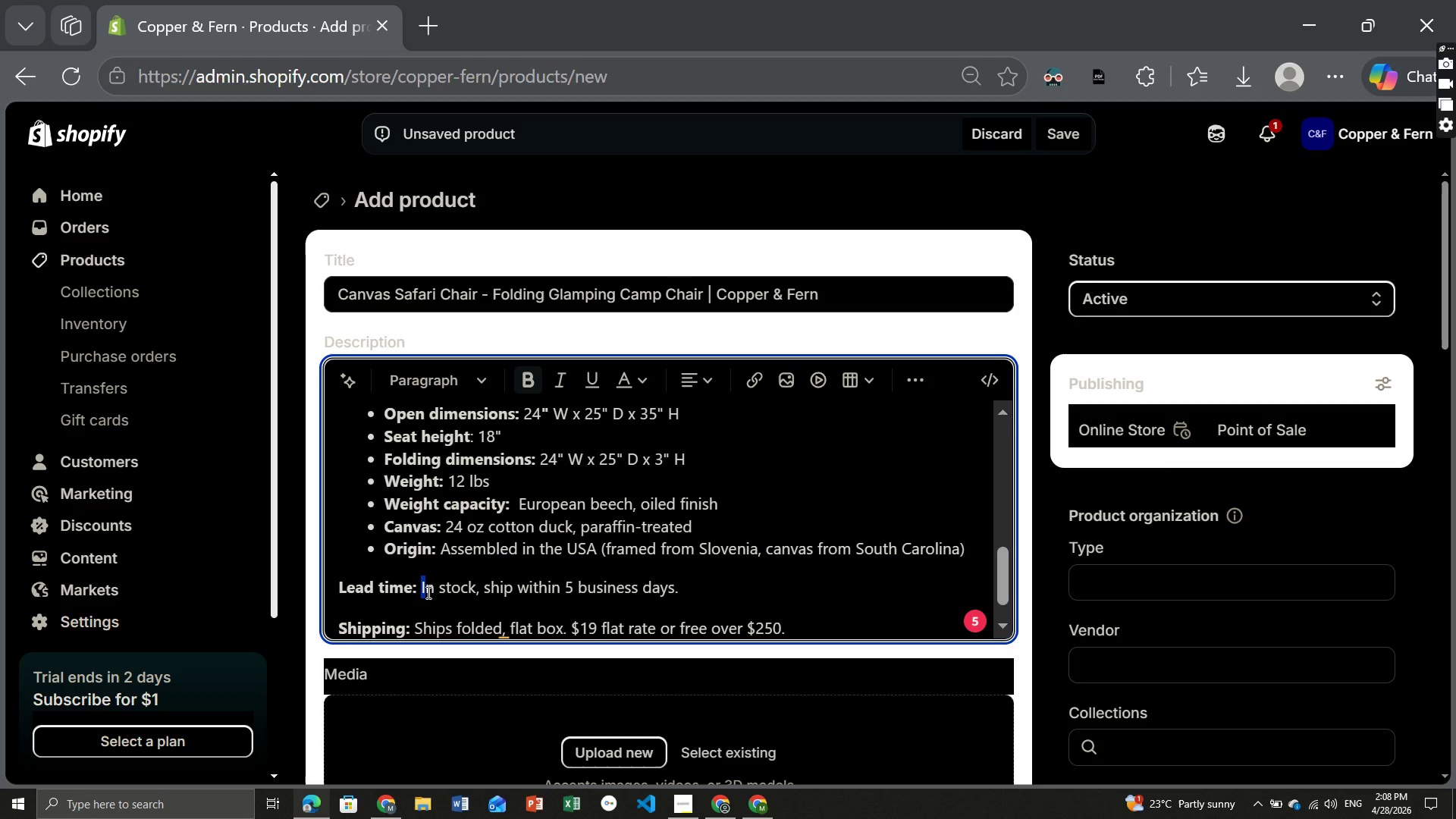 
key(ArrowRight)
 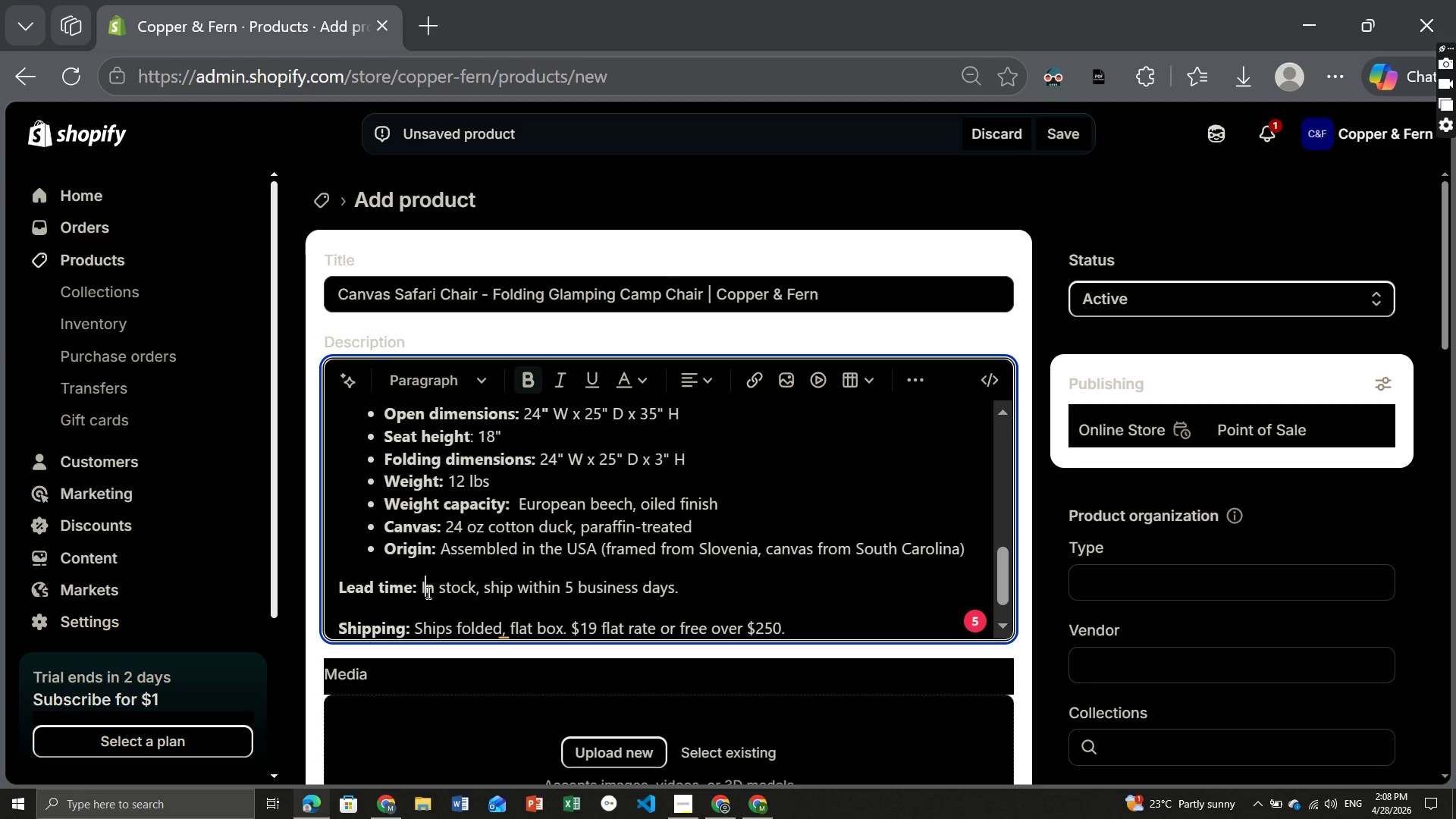 
key(End)
 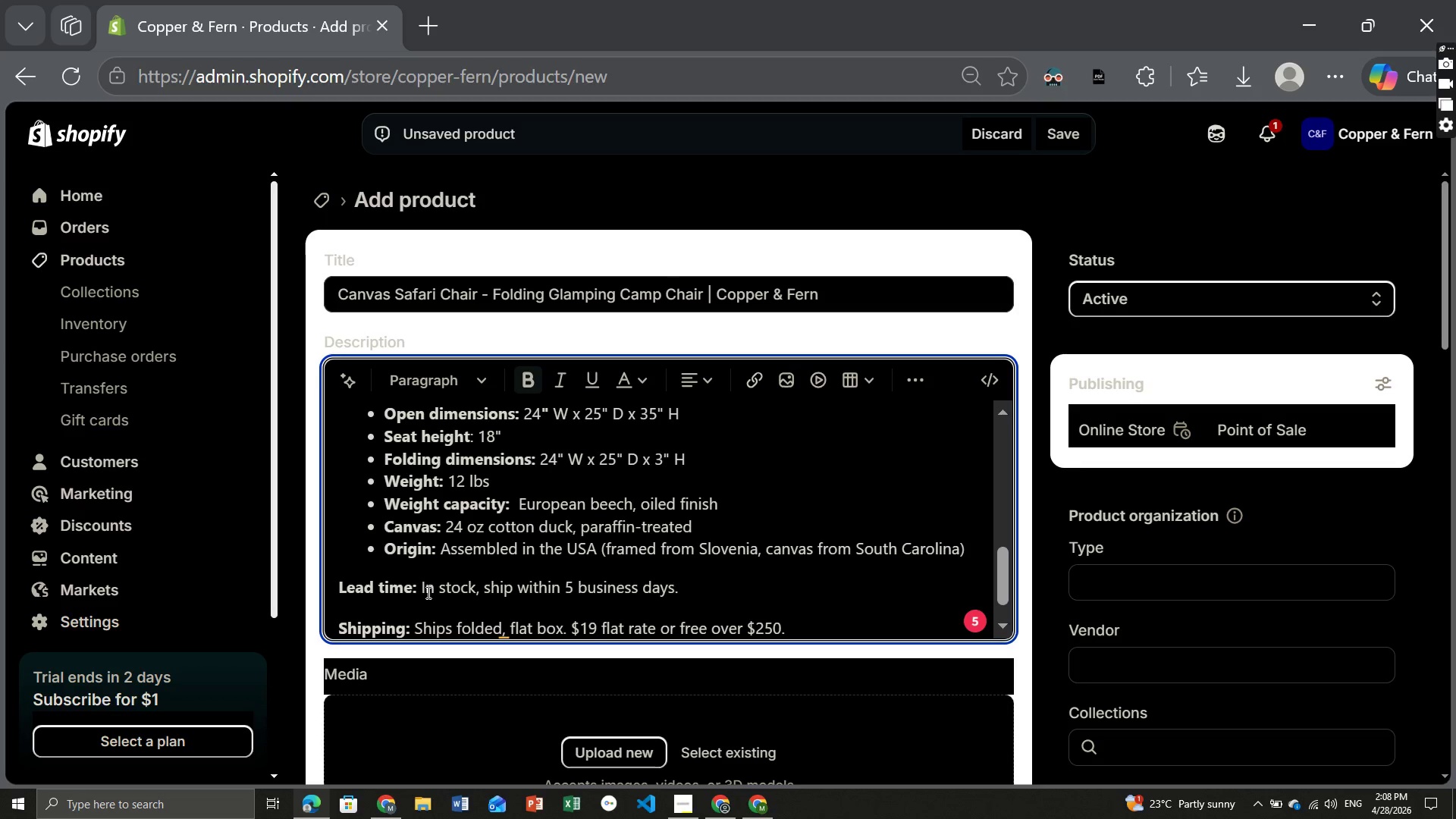 
key(End)
 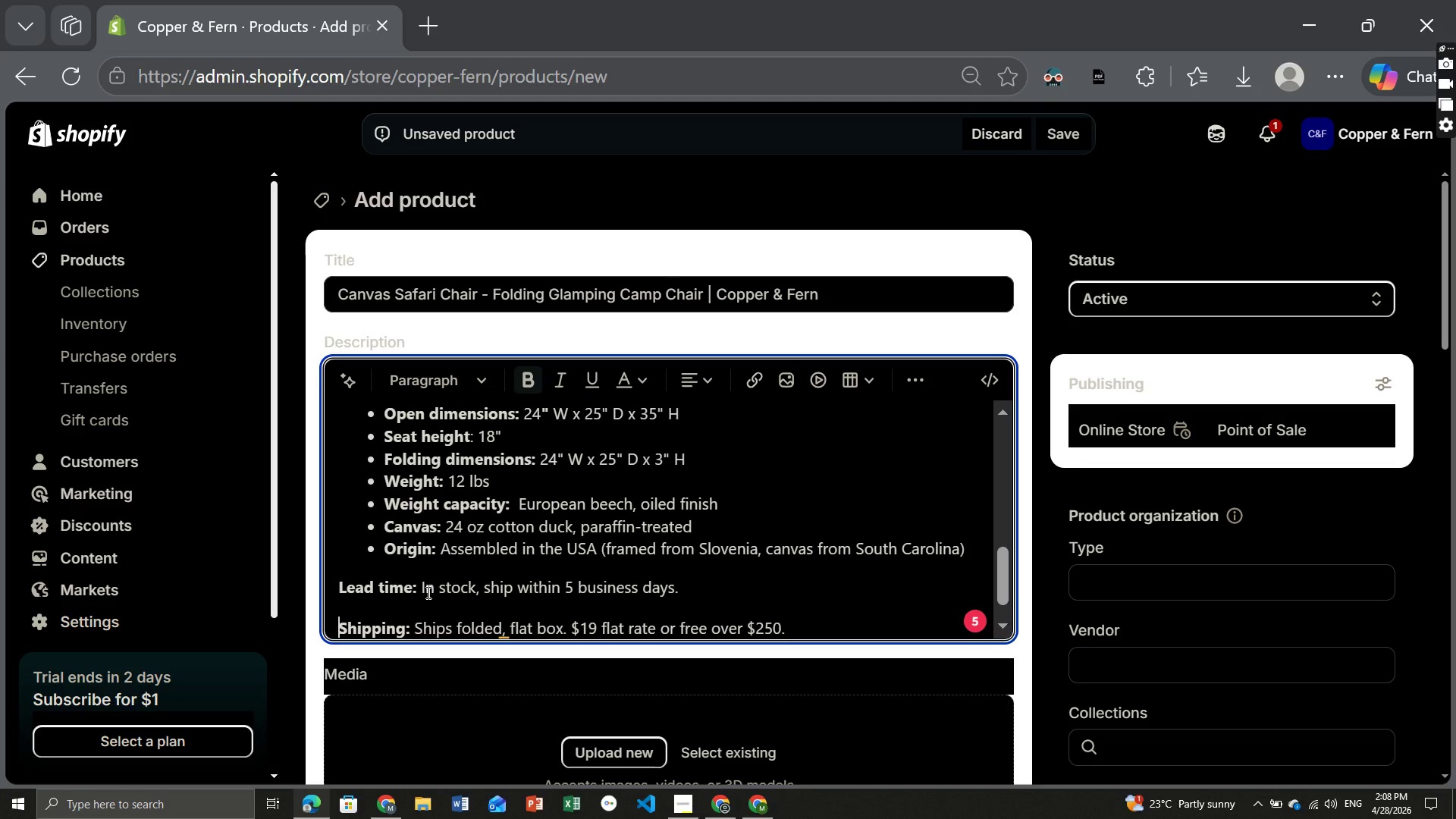 
key(ArrowRight)
 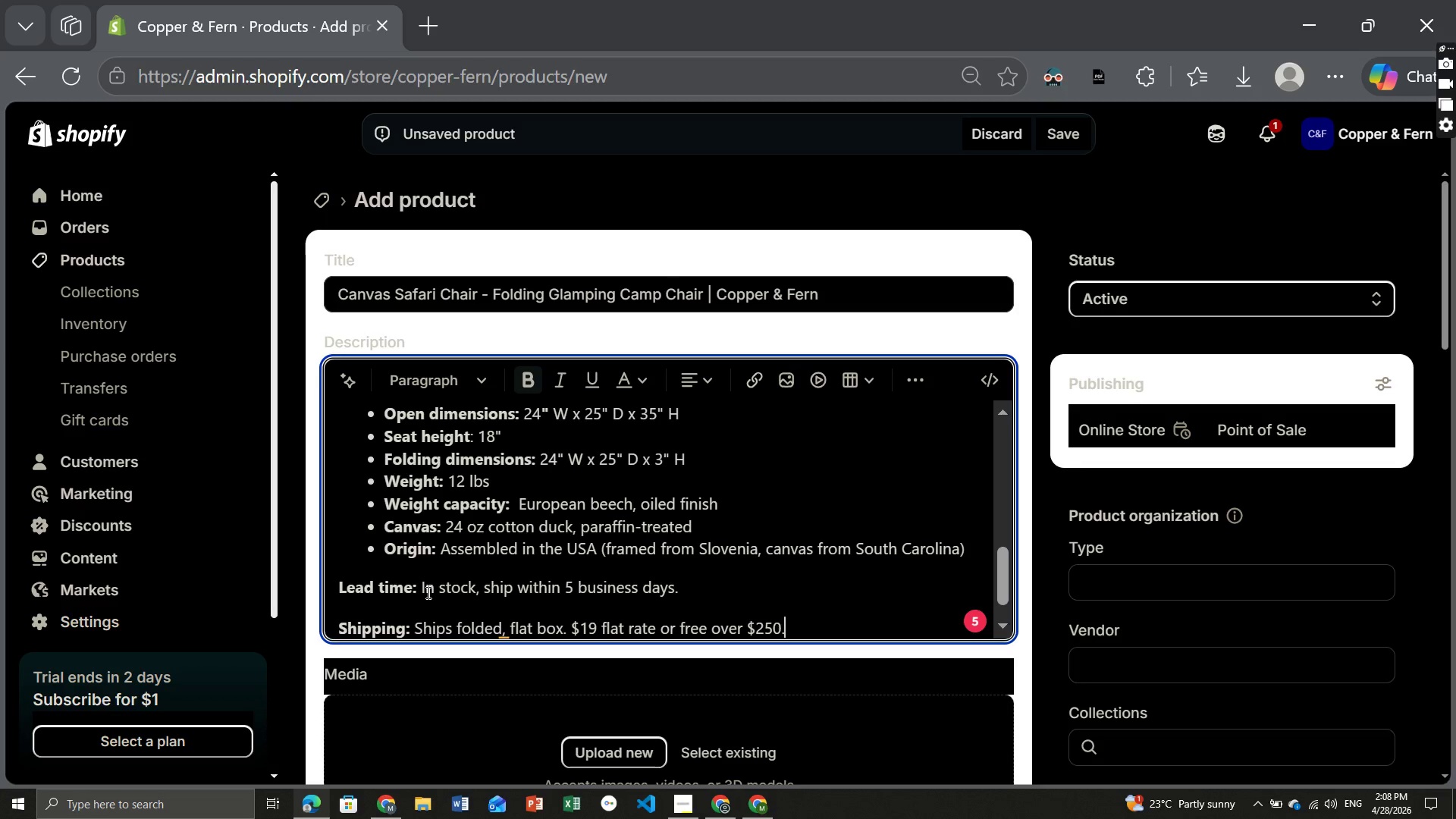 
key(ArrowDown)
 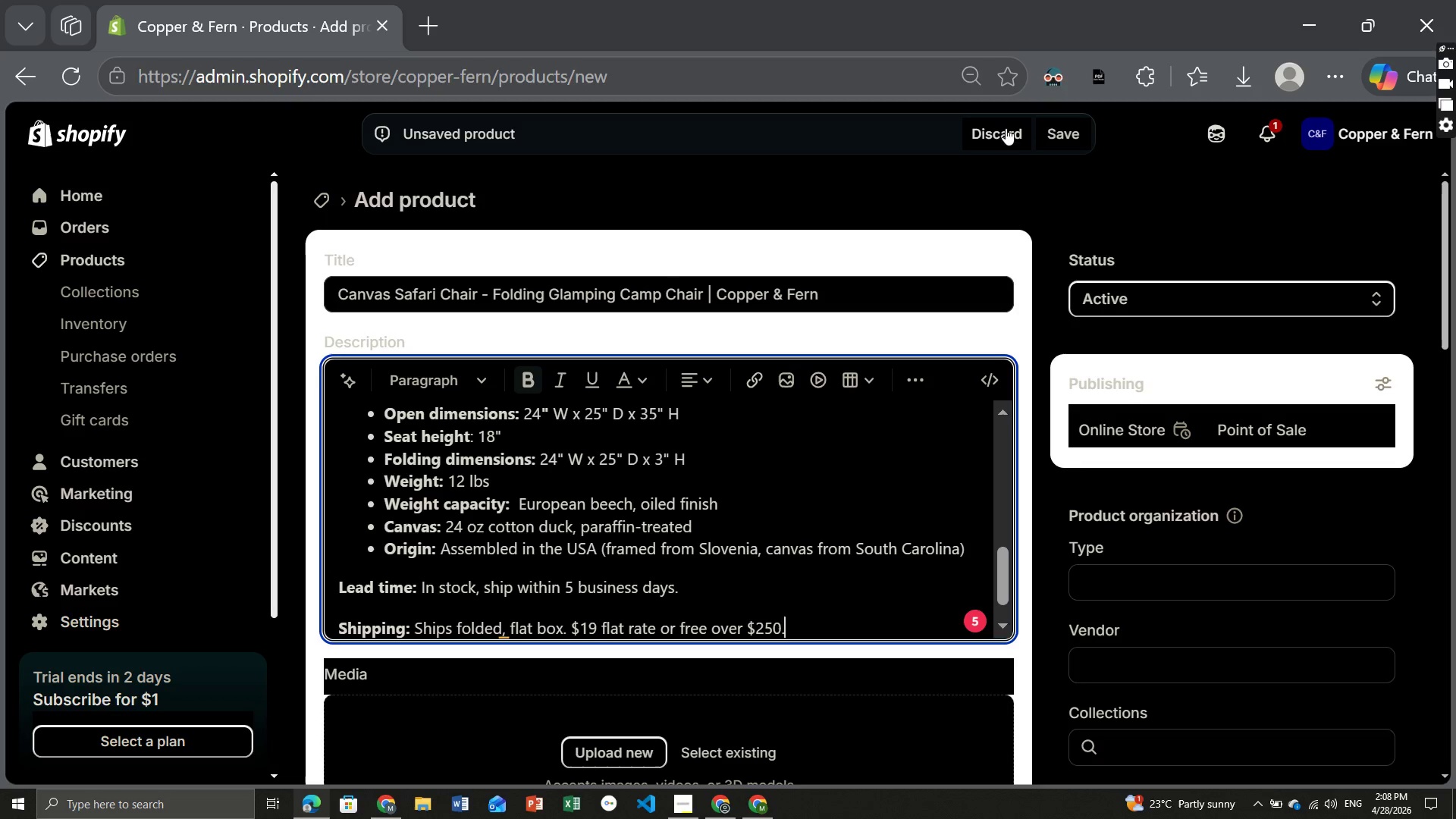 
wait(5.08)
 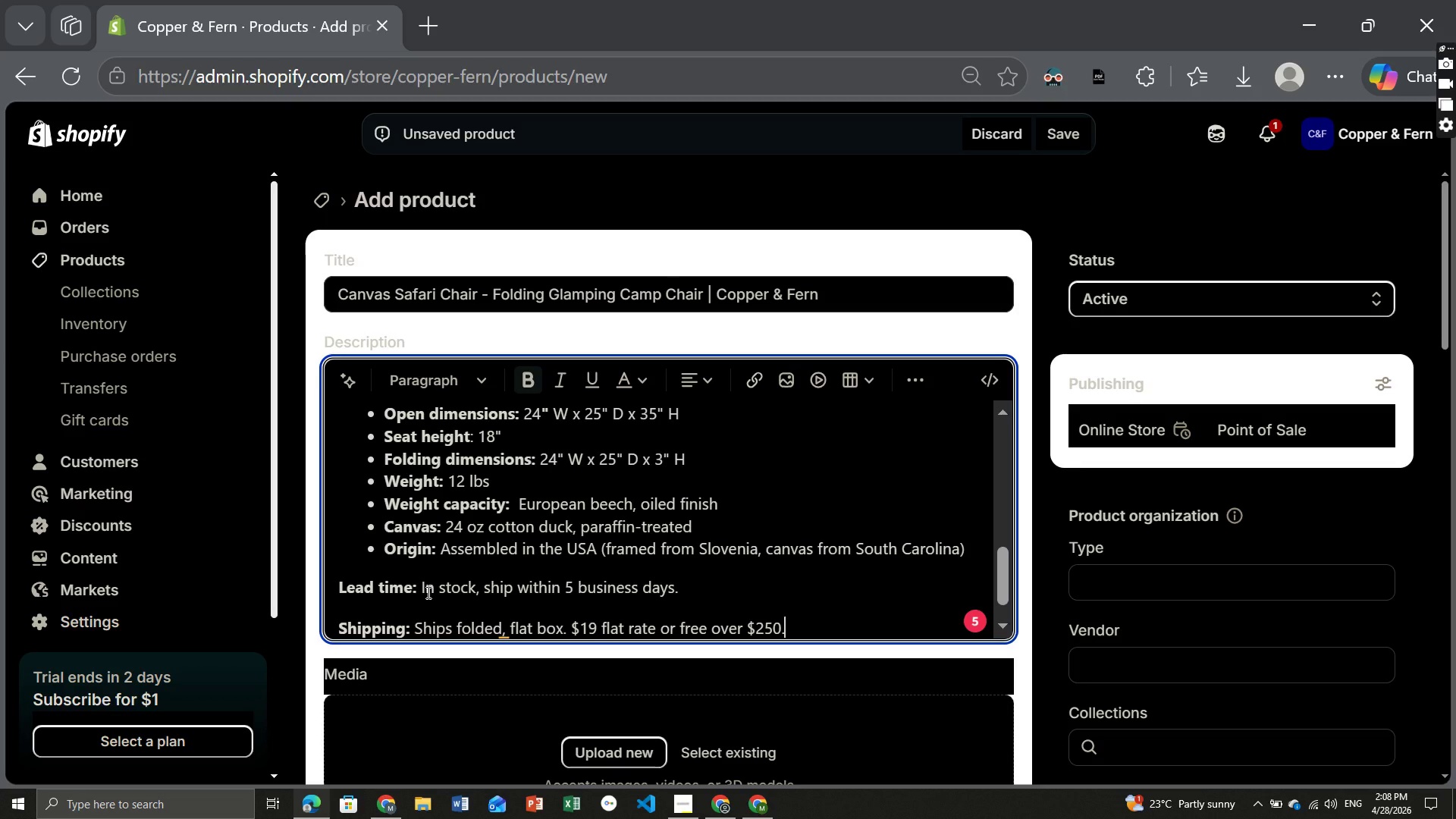 
left_click([1058, 124])
 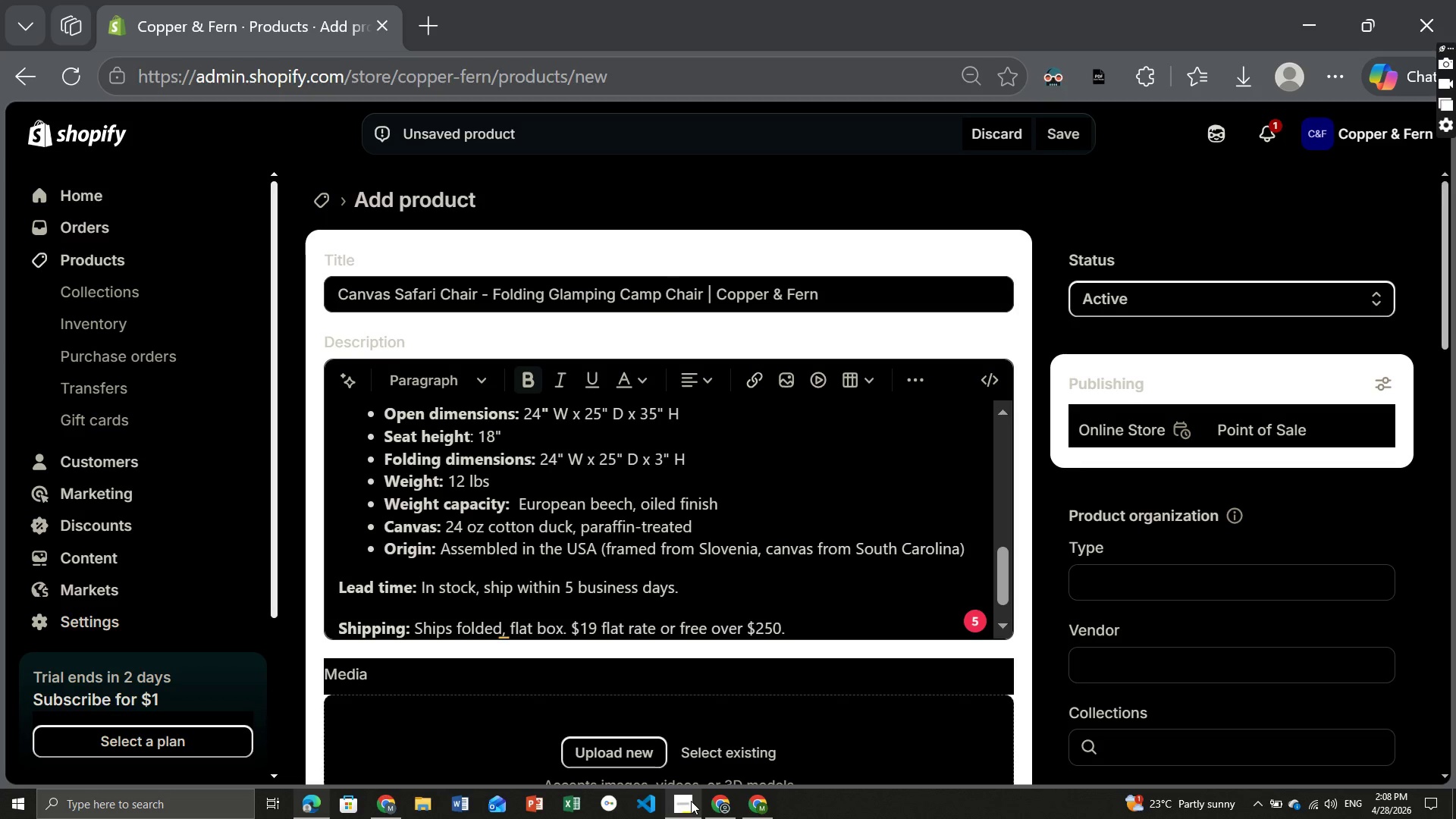 
left_click([688, 805])